 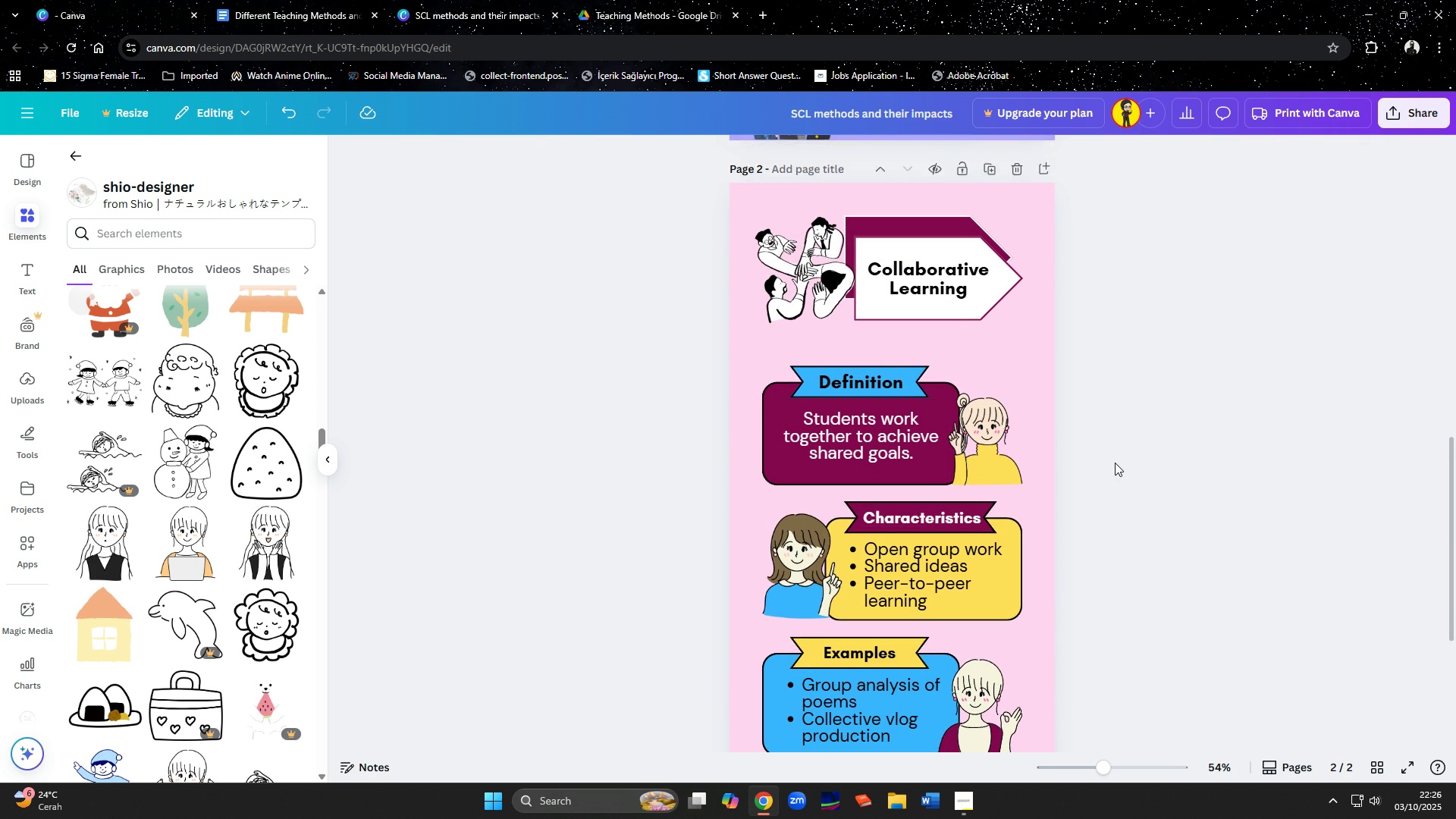 
scroll: coordinate [1113, 463], scroll_direction: down, amount: 5.0
 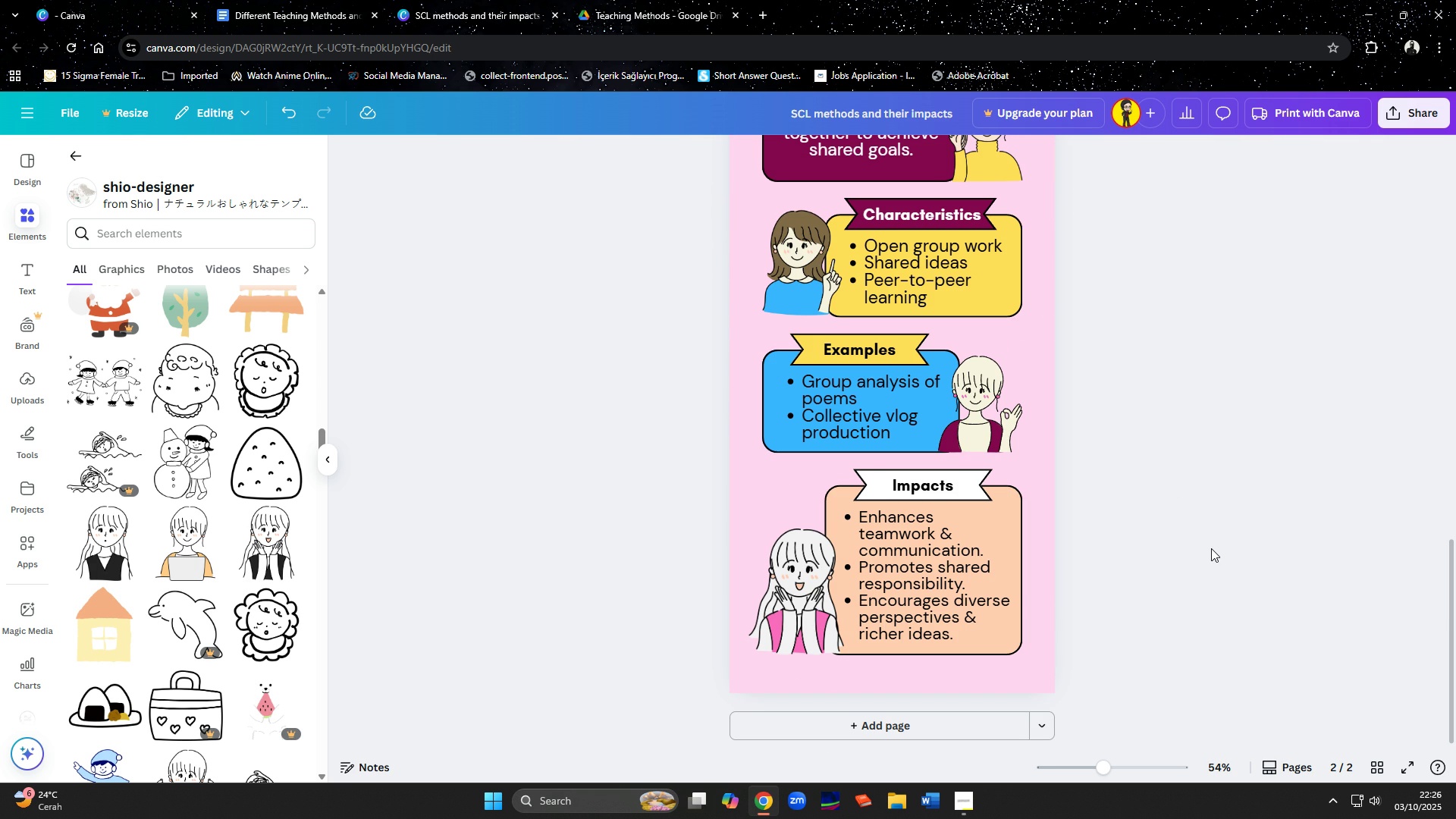 
scroll: coordinate [1211, 548], scroll_direction: up, amount: 3.0
 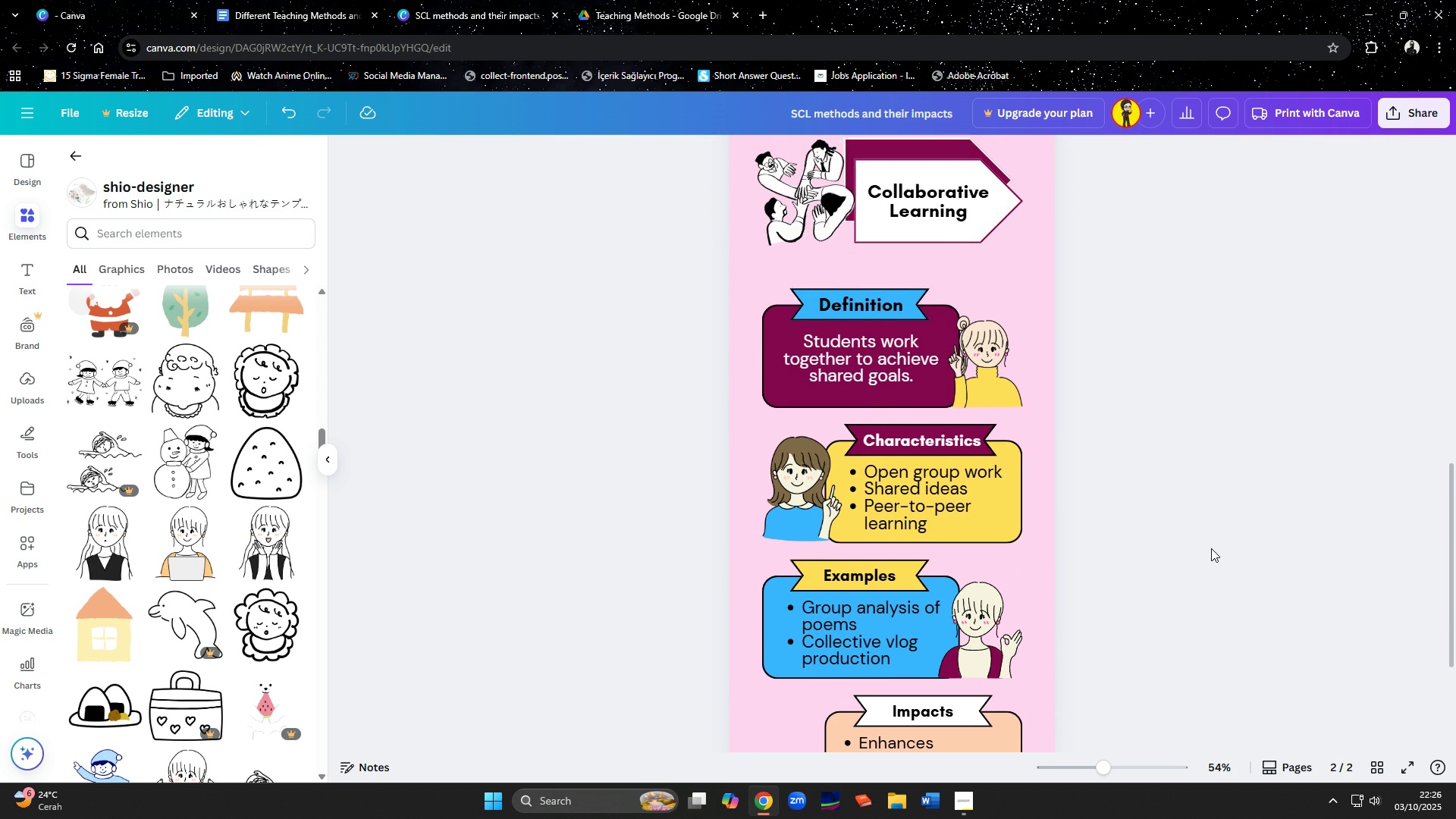 
scroll: coordinate [1211, 548], scroll_direction: down, amount: 4.0
 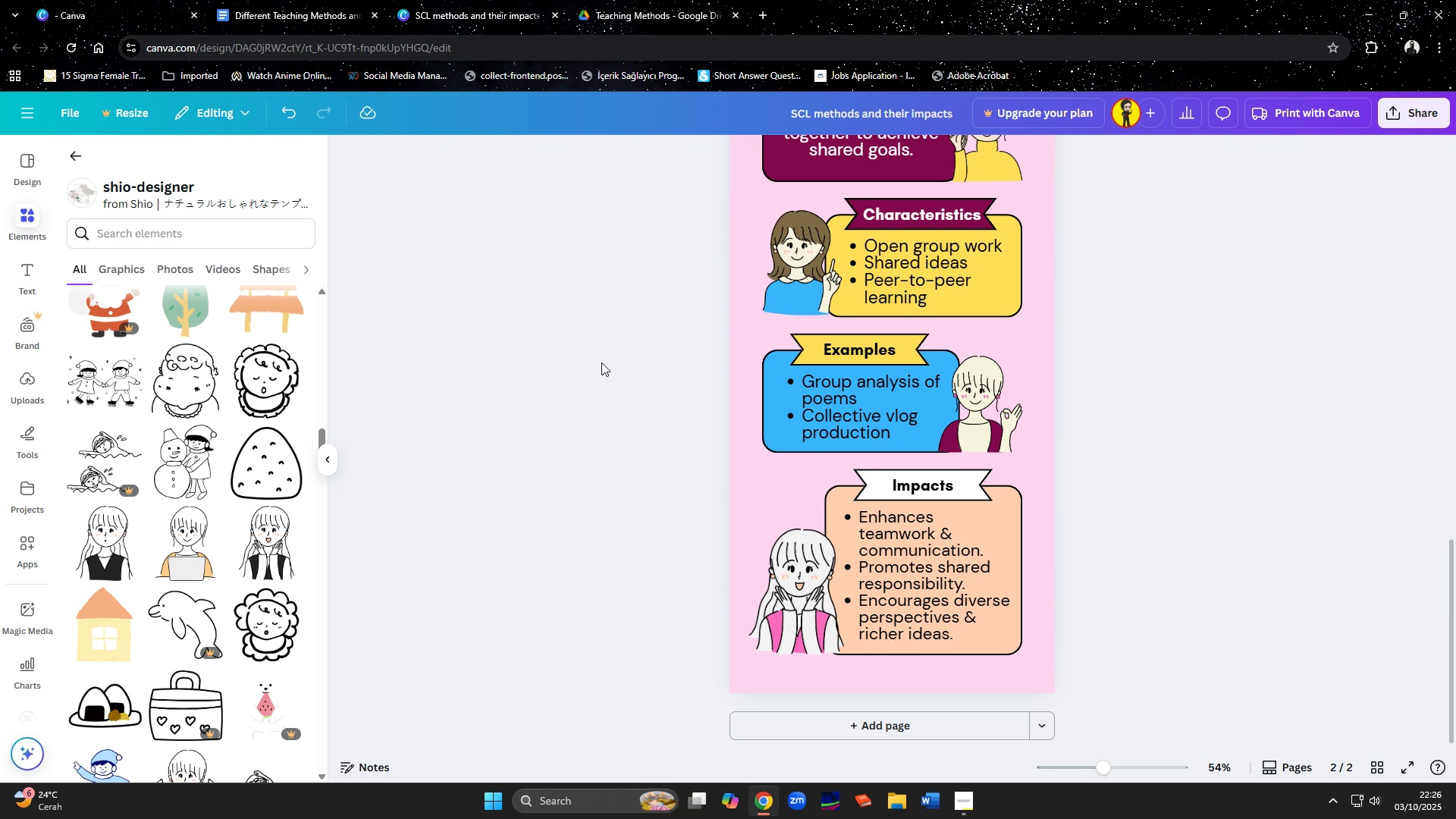 
left_click([82, 158])
 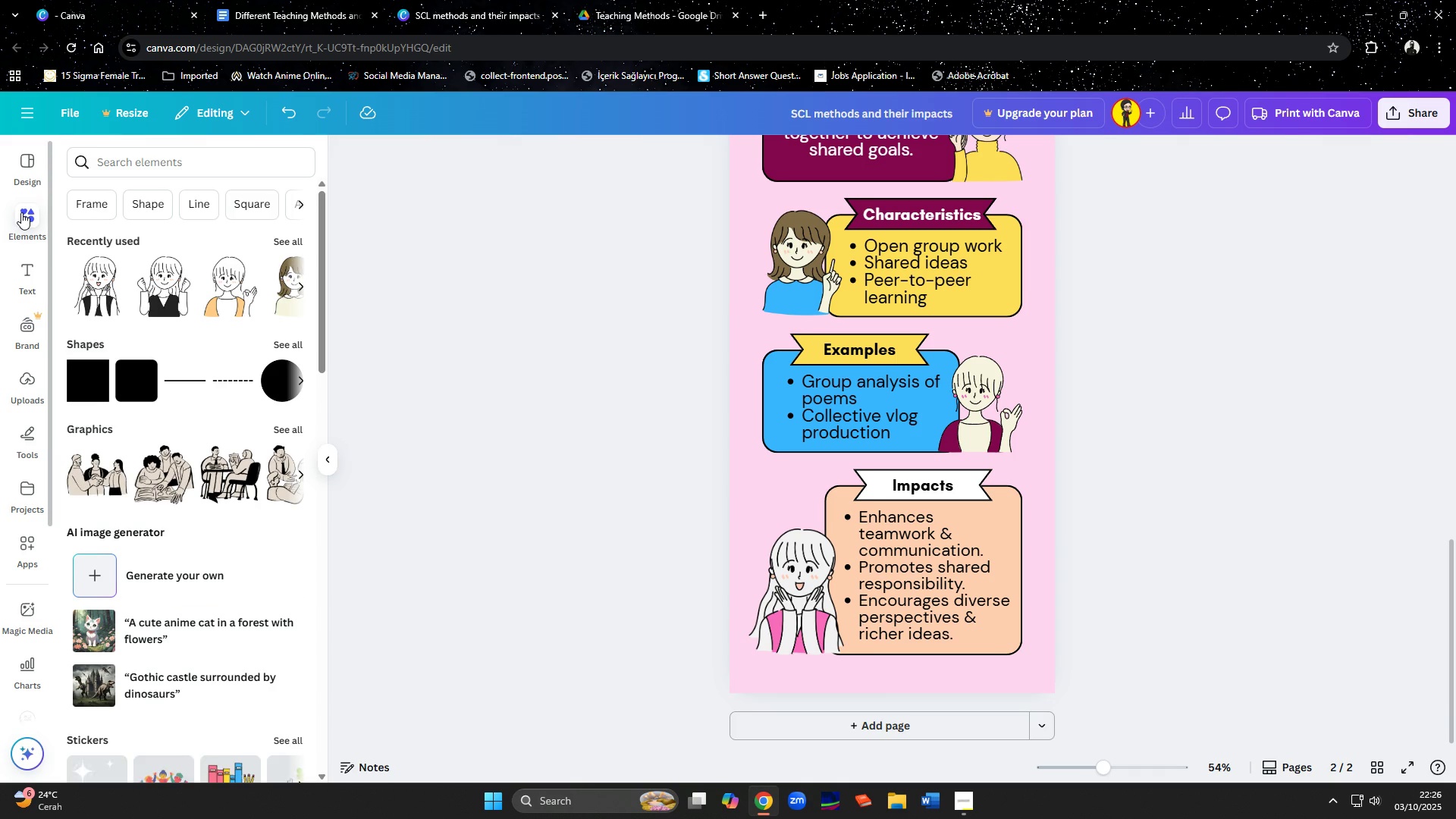 
left_click([21, 212])
 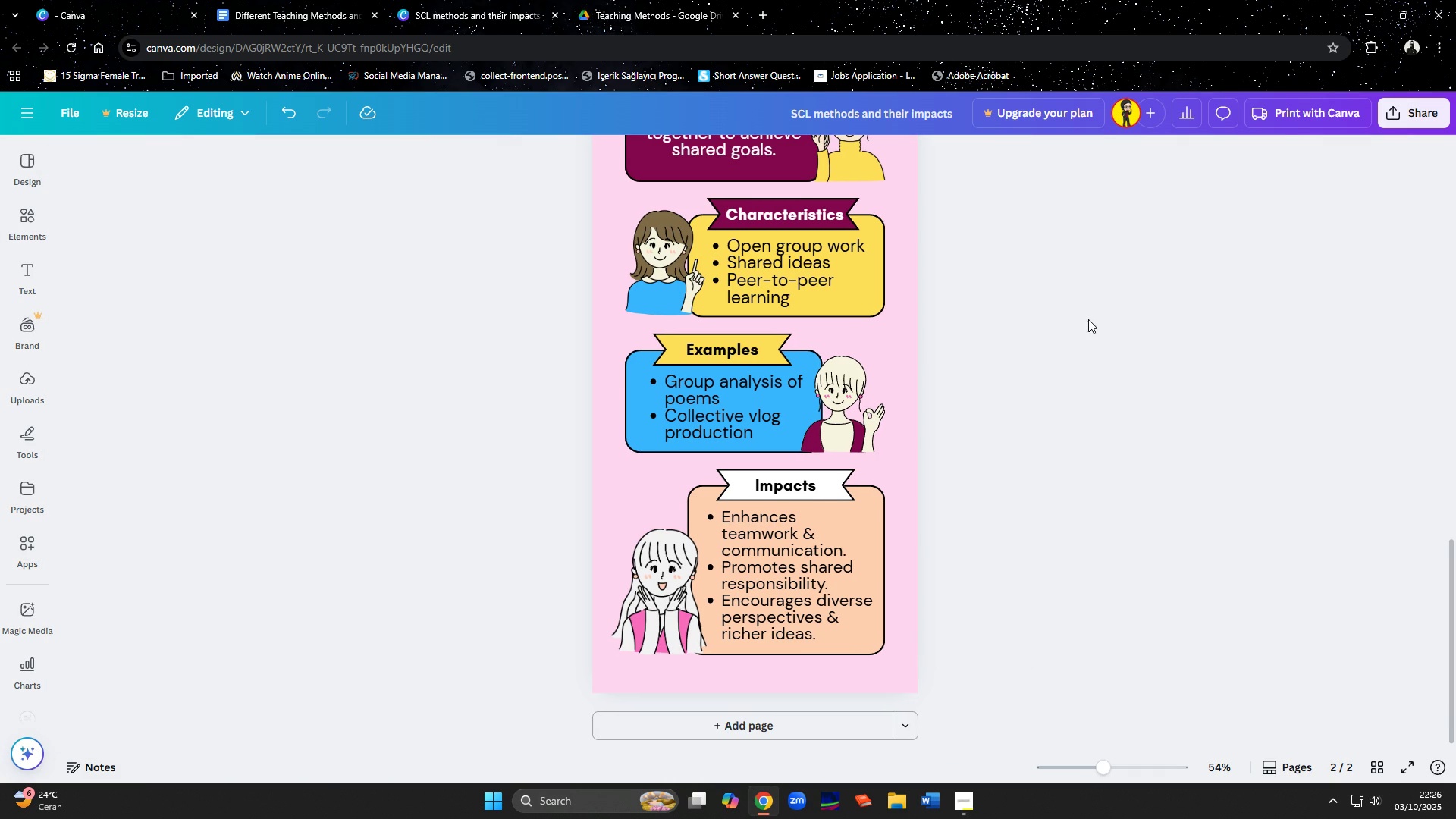 
scroll: coordinate [1162, 362], scroll_direction: up, amount: 3.0
 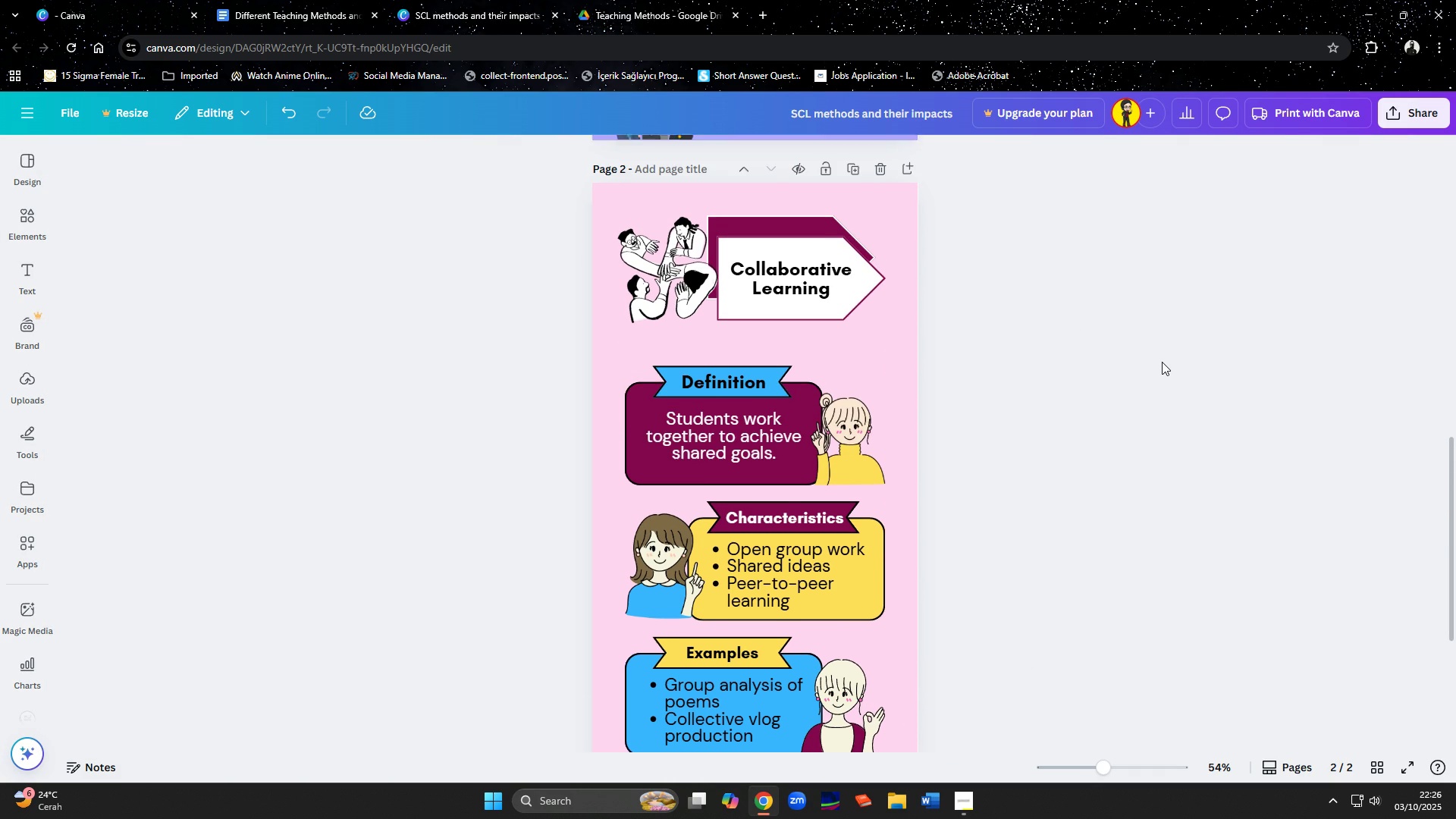 
scroll: coordinate [952, 376], scroll_direction: down, amount: 4.0
 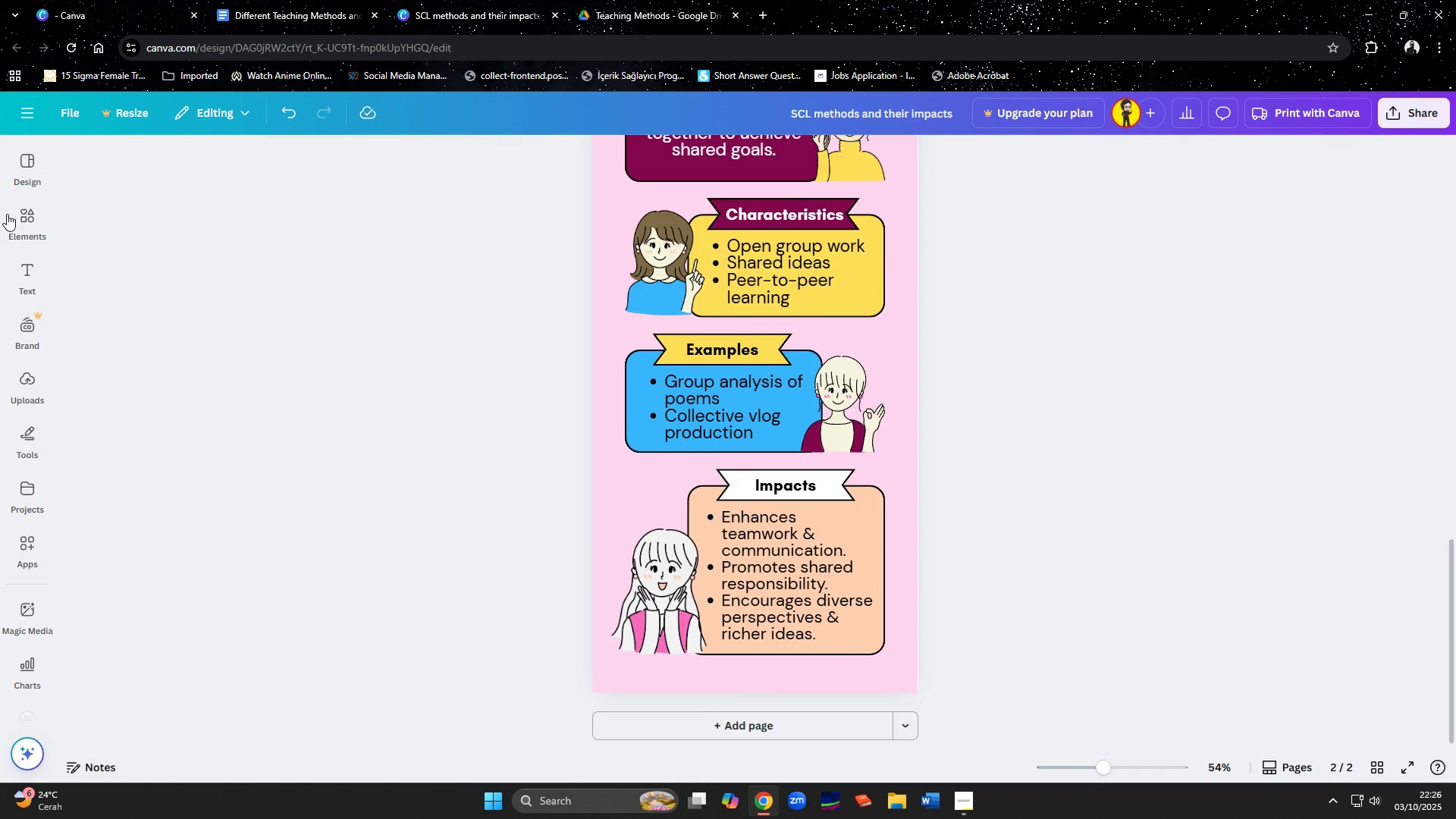 
left_click([14, 219])
 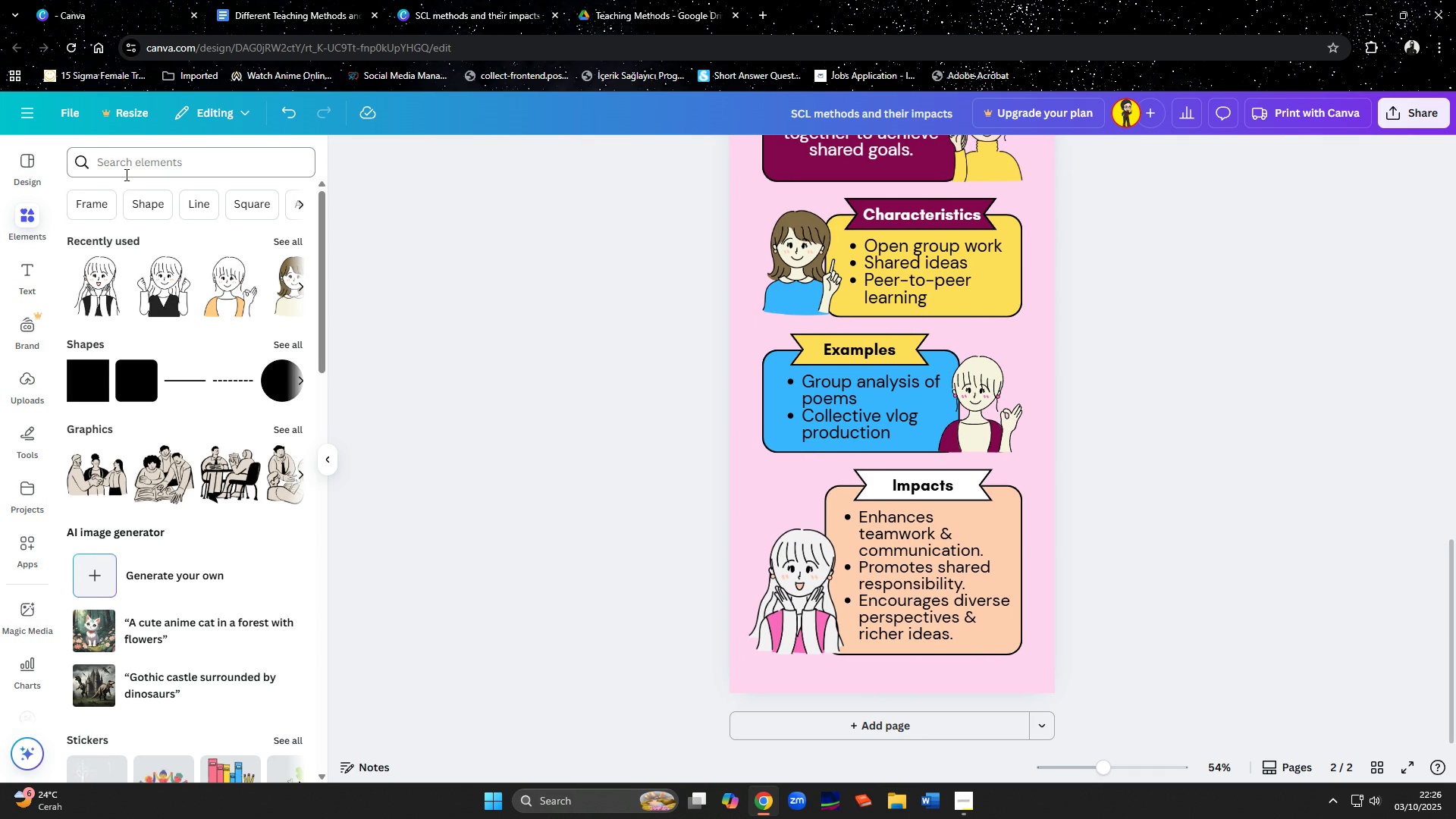 
left_click([125, 174])
 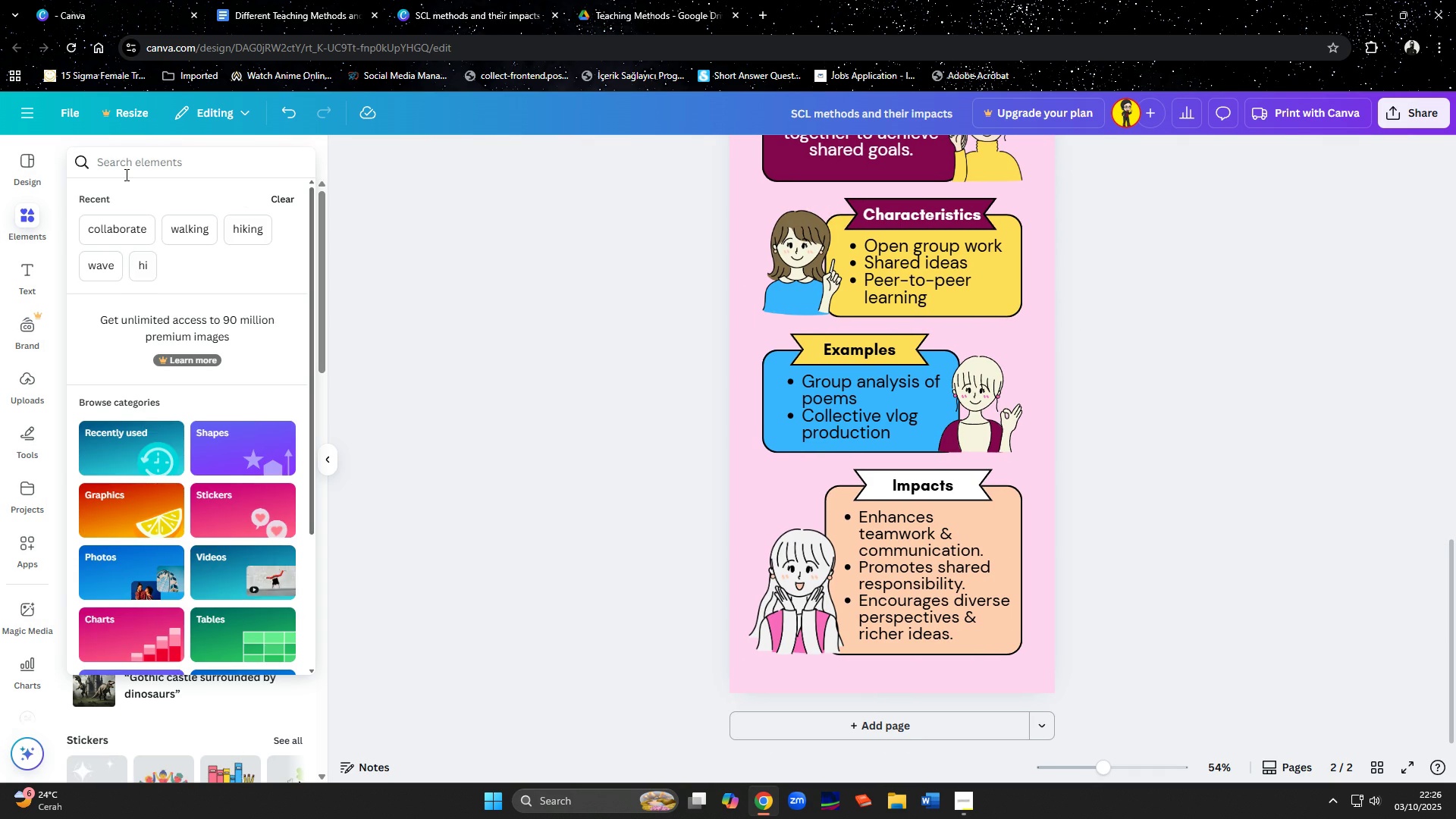 
type(lines)
 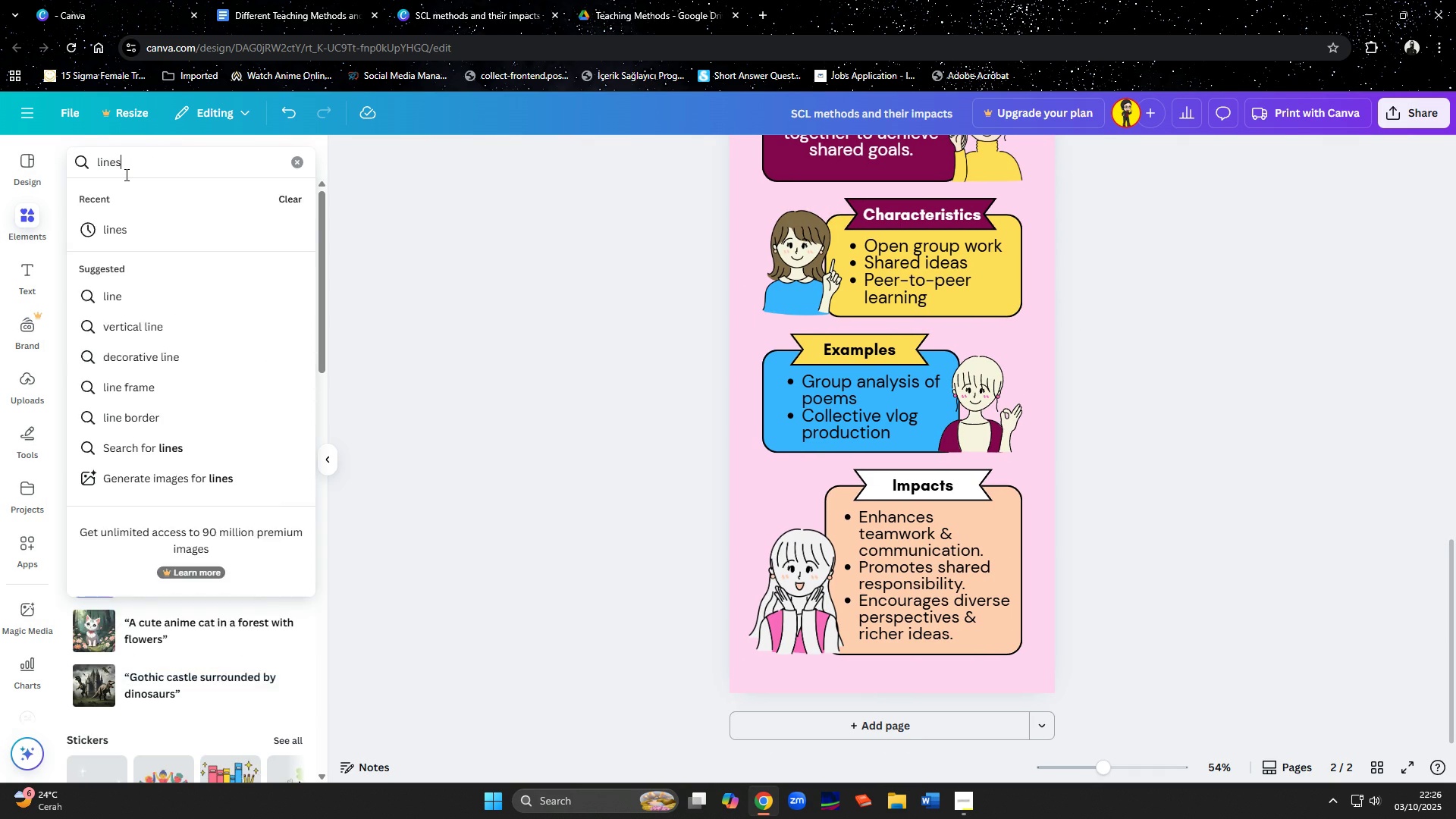 
key(Enter)
 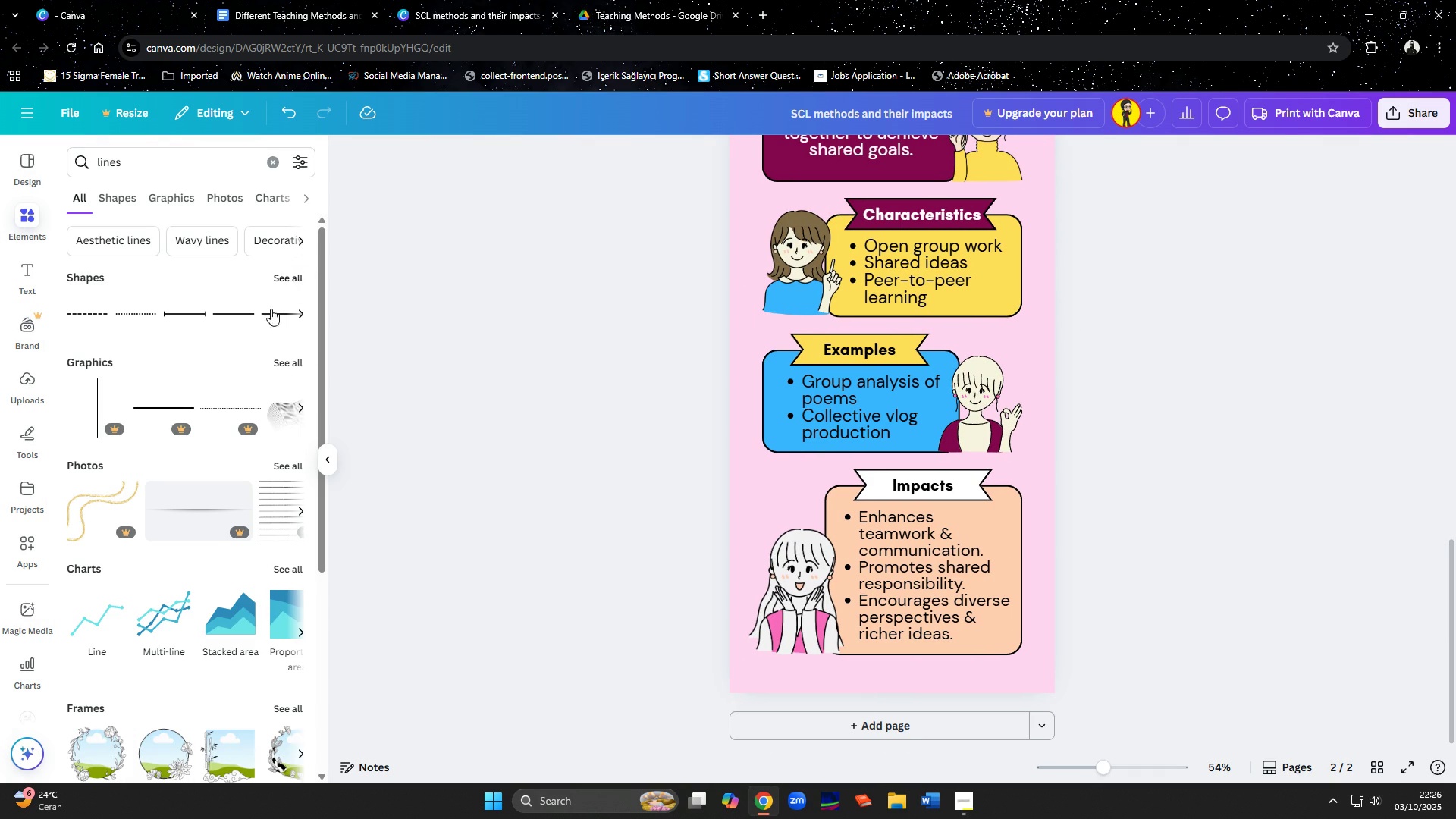 
left_click([282, 362])
 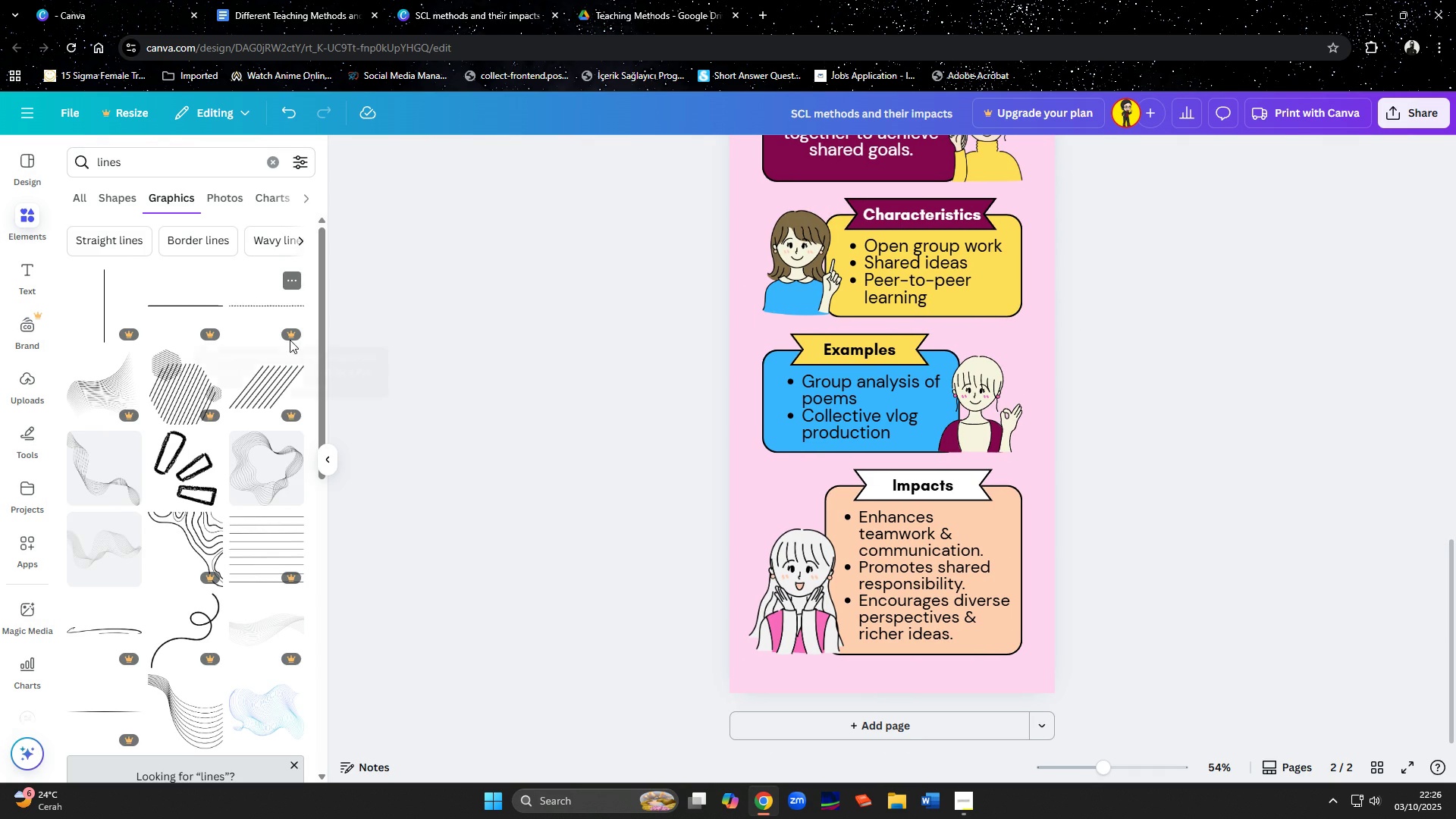 
scroll: coordinate [170, 416], scroll_direction: down, amount: 12.0
 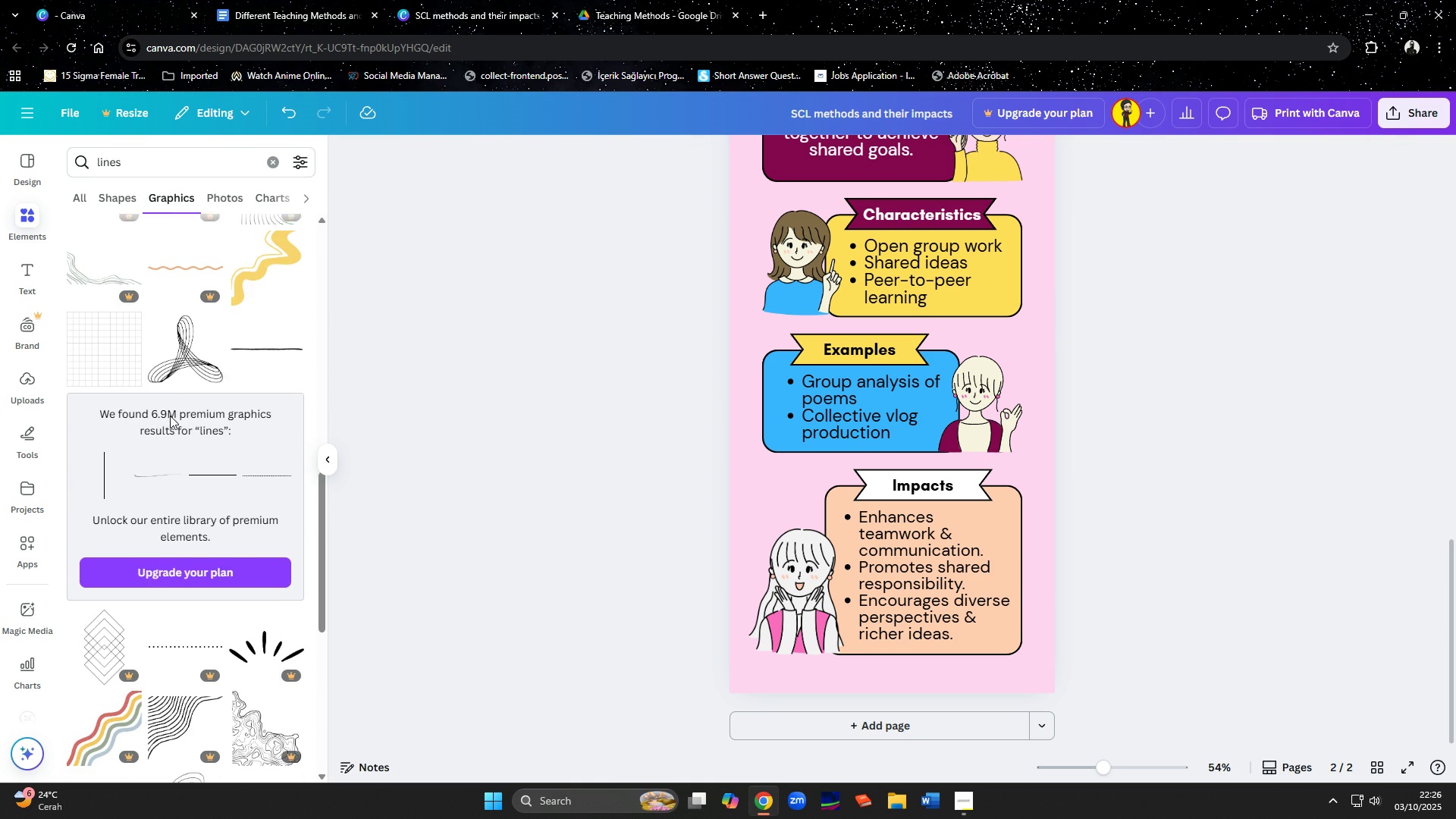 
scroll: coordinate [177, 435], scroll_direction: down, amount: 5.0
 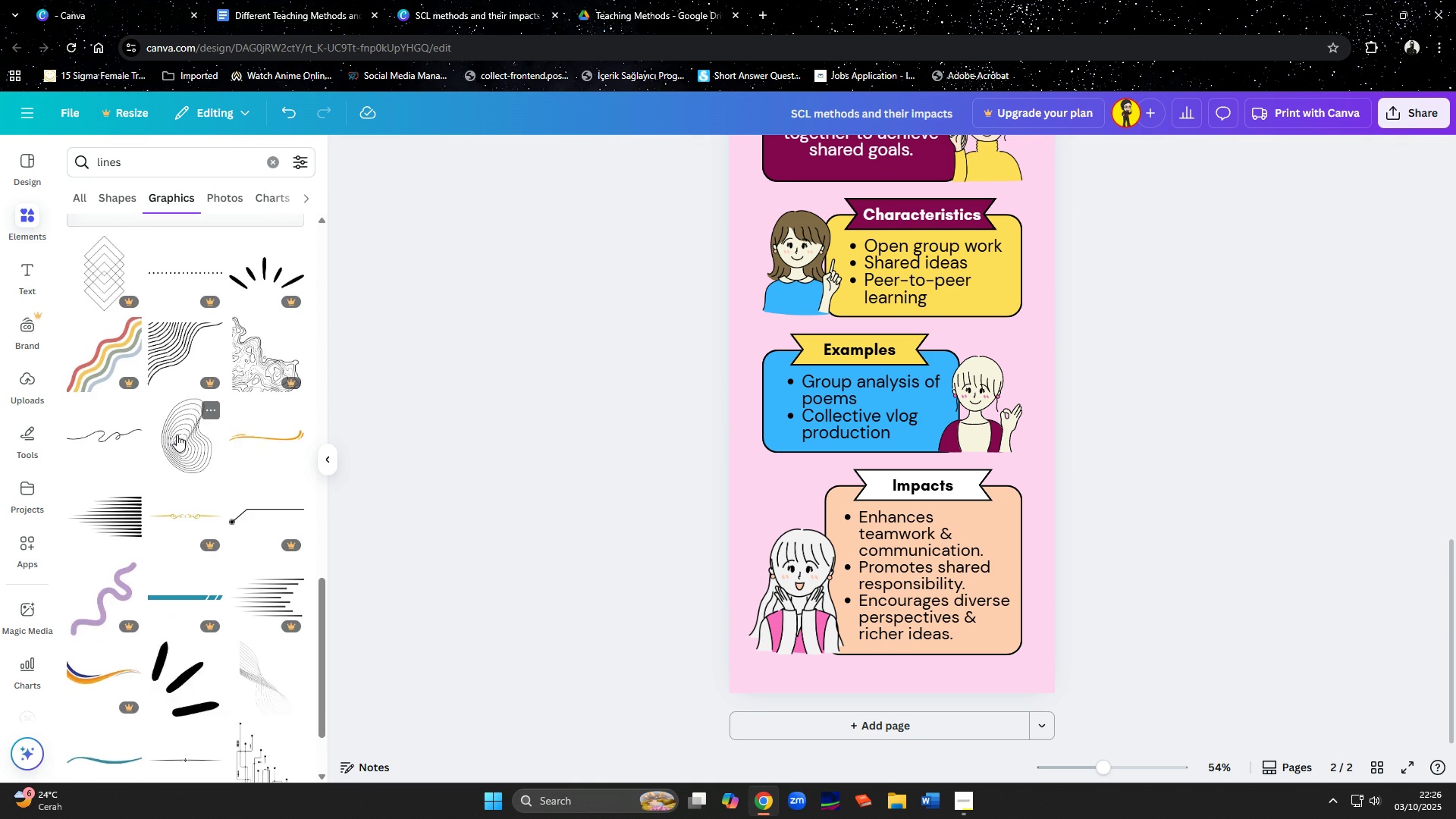 
scroll: coordinate [177, 435], scroll_direction: up, amount: 4.0
 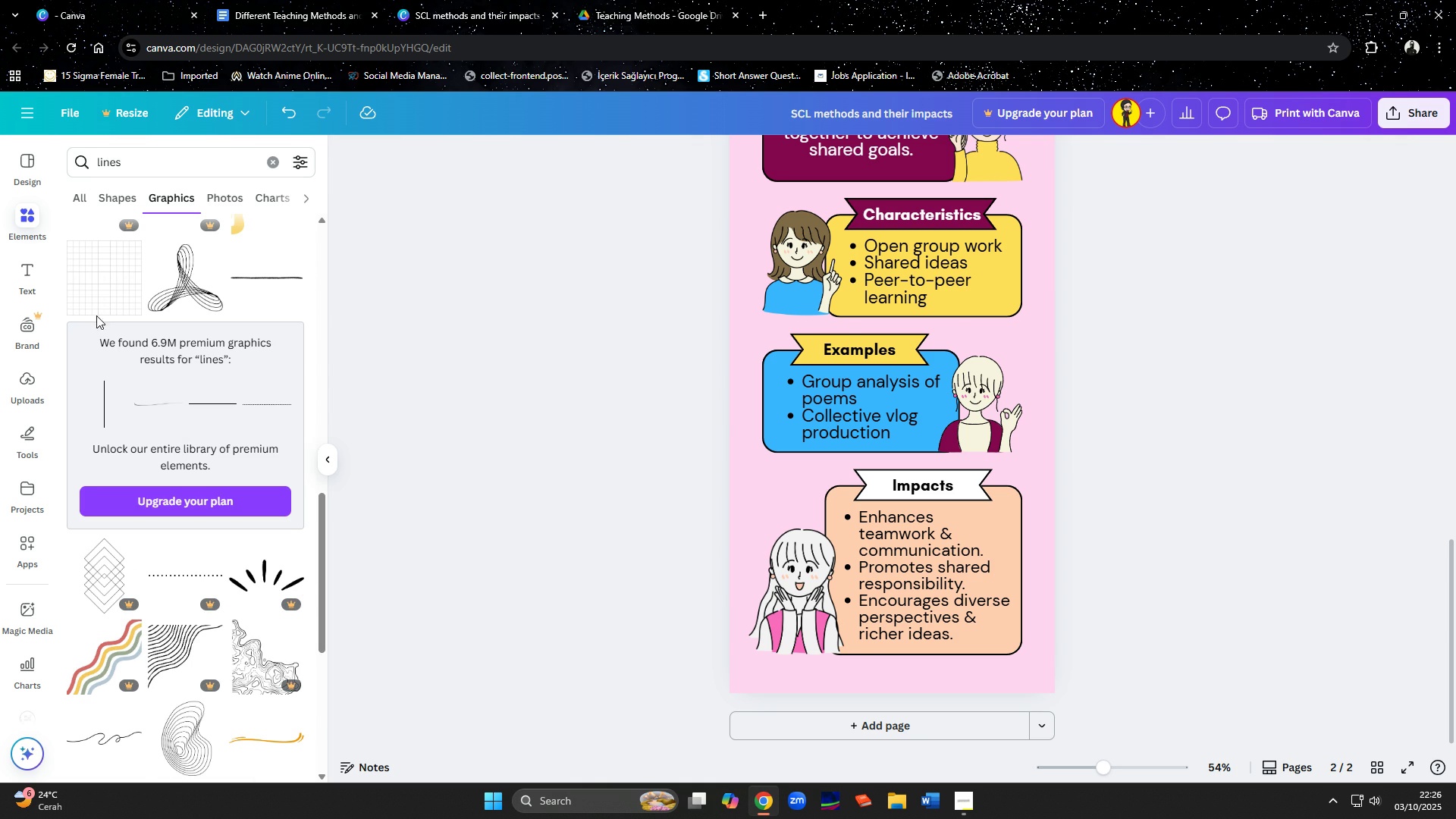 
left_click([96, 306])
 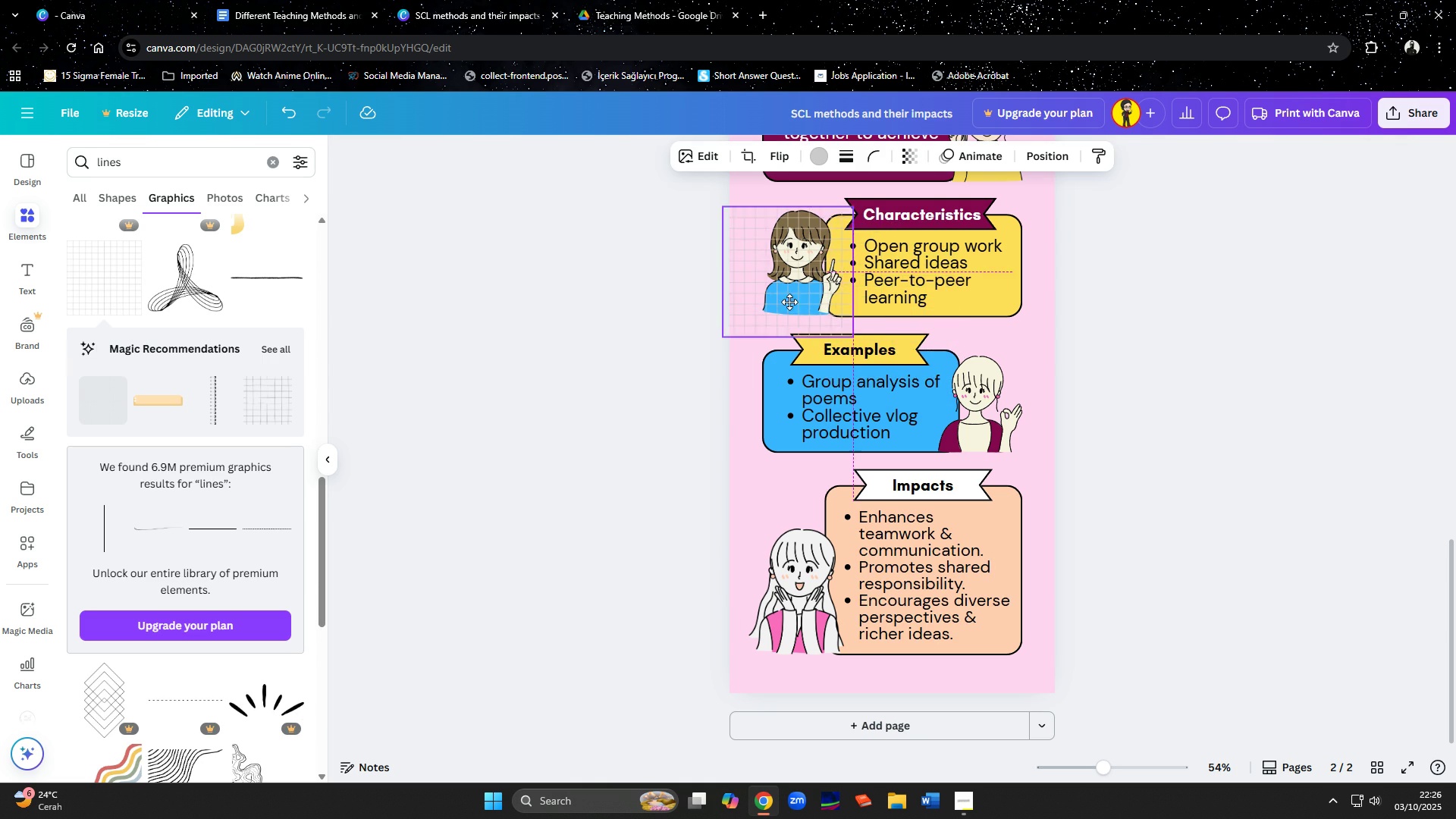 
scroll: coordinate [804, 340], scroll_direction: up, amount: 5.0
 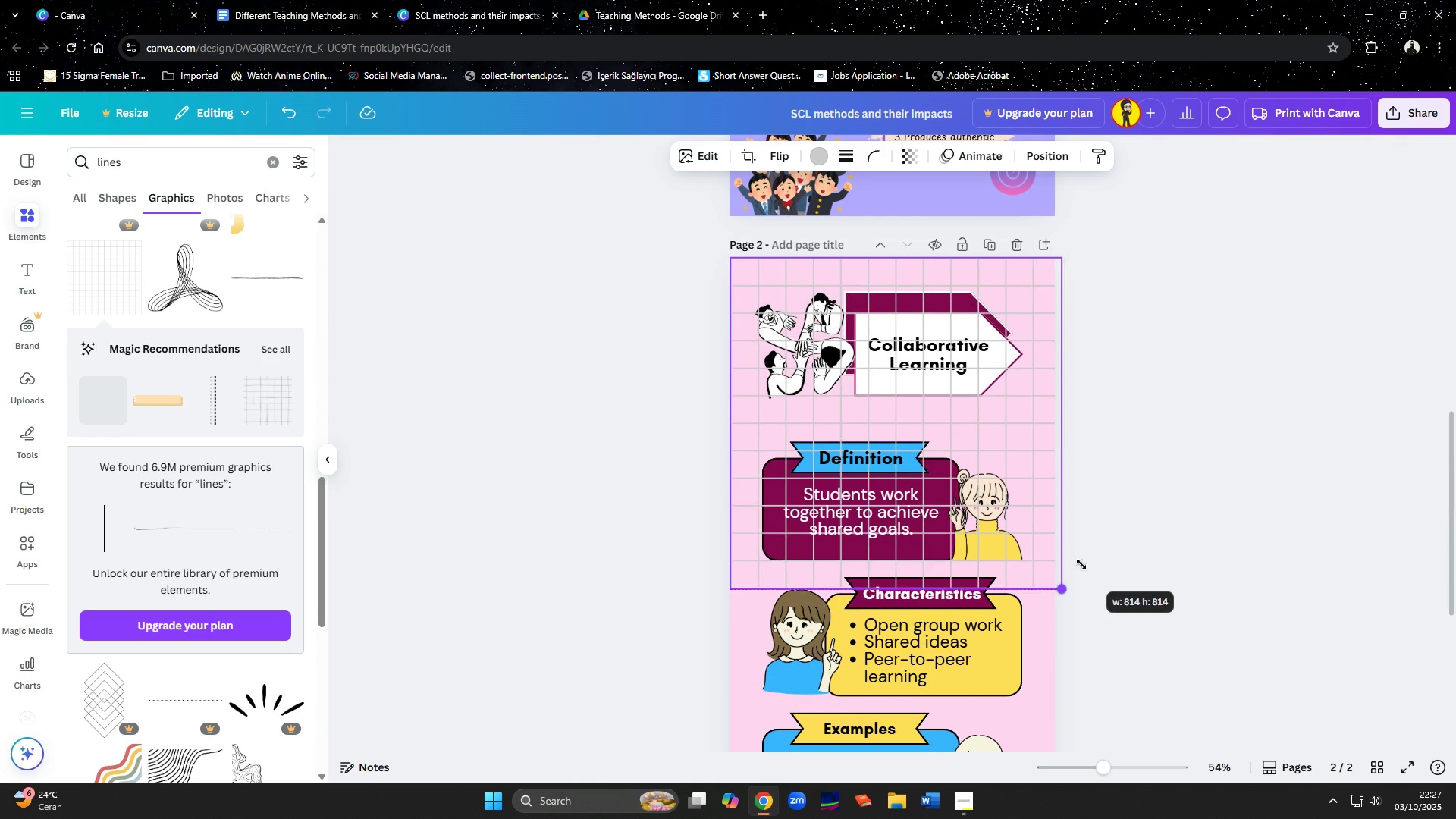 
wait(7.06)
 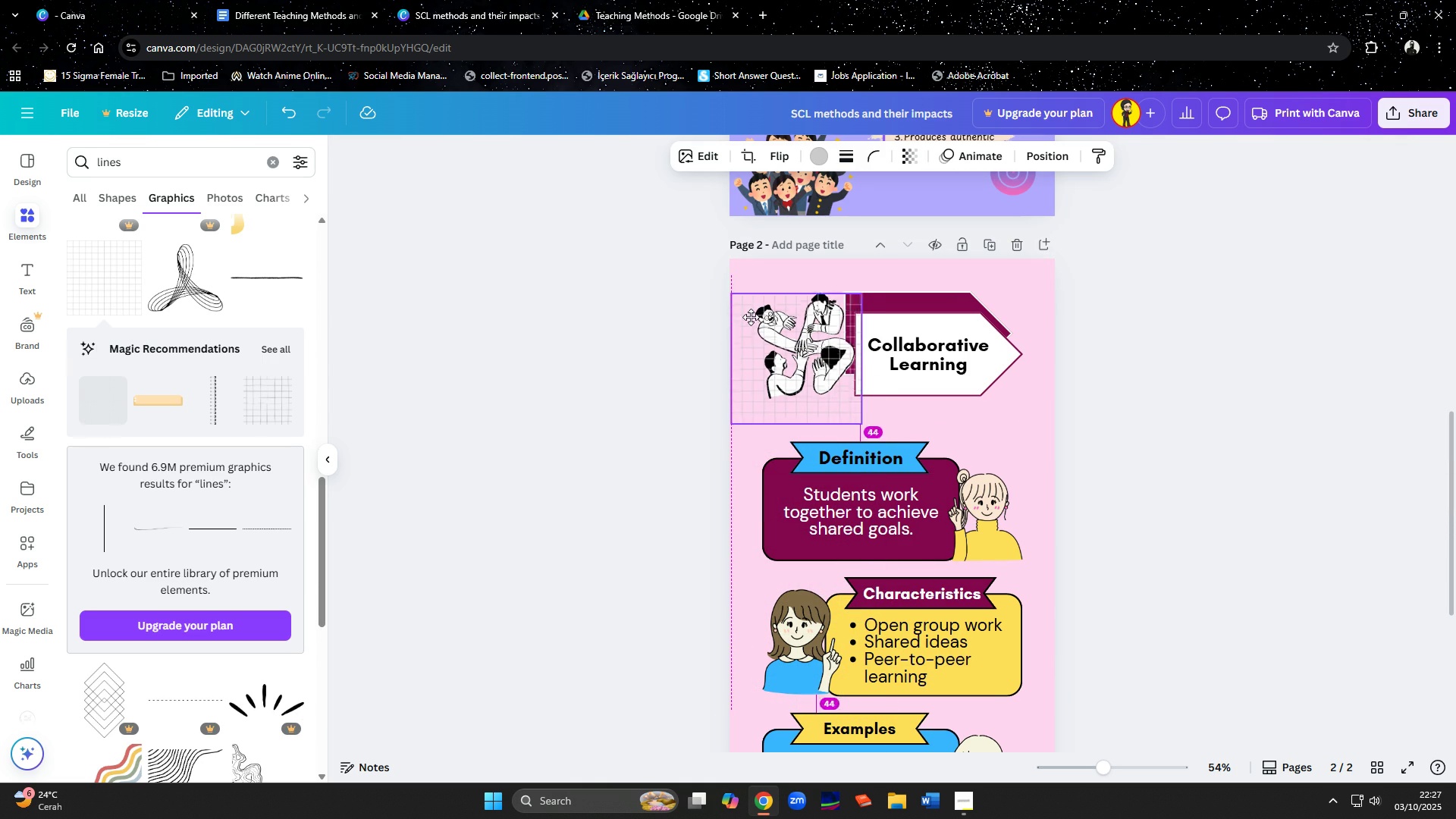 
scroll: coordinate [944, 328], scroll_direction: down, amount: 2.0
 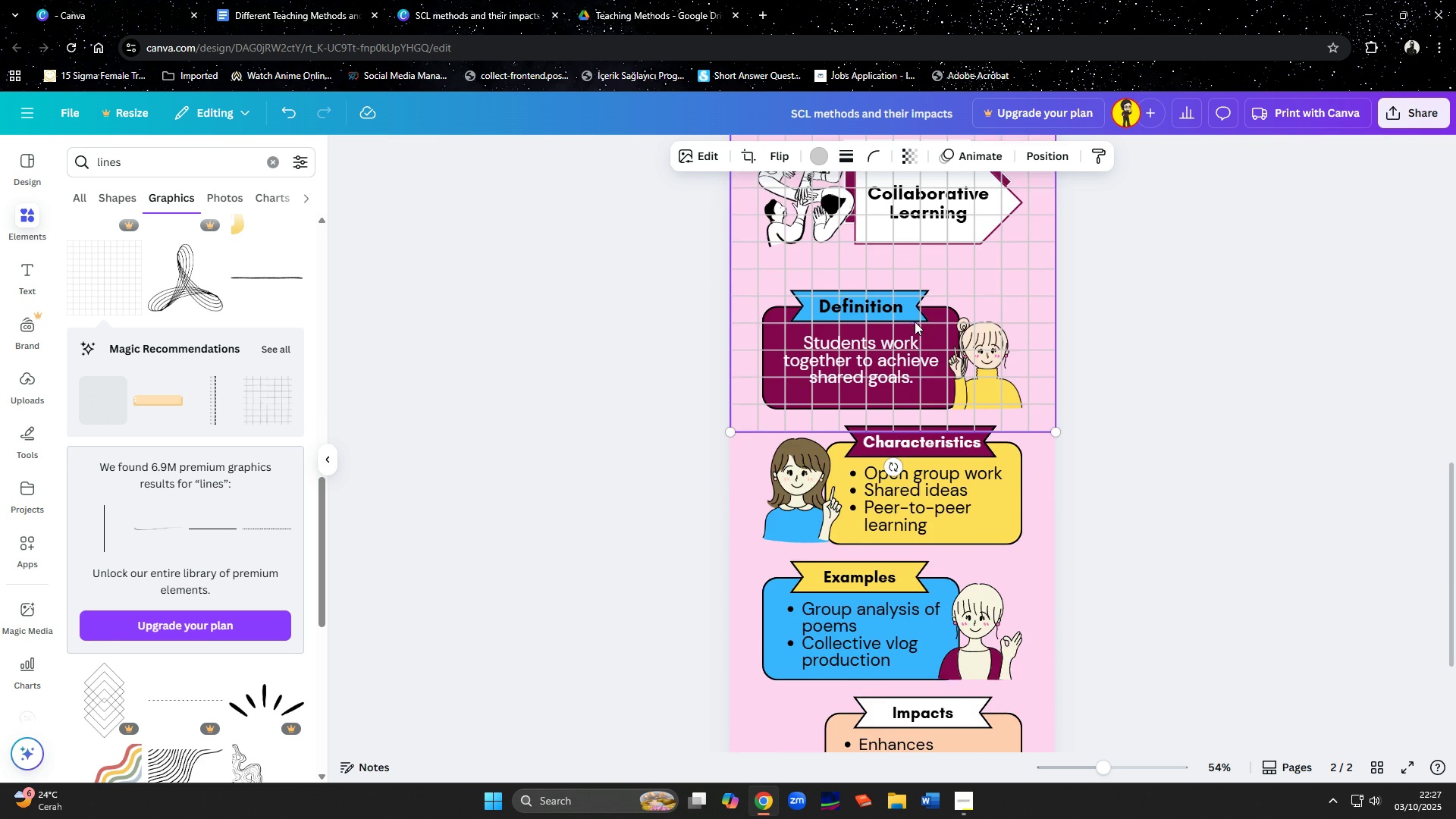 
scroll: coordinate [915, 322], scroll_direction: up, amount: 2.0
 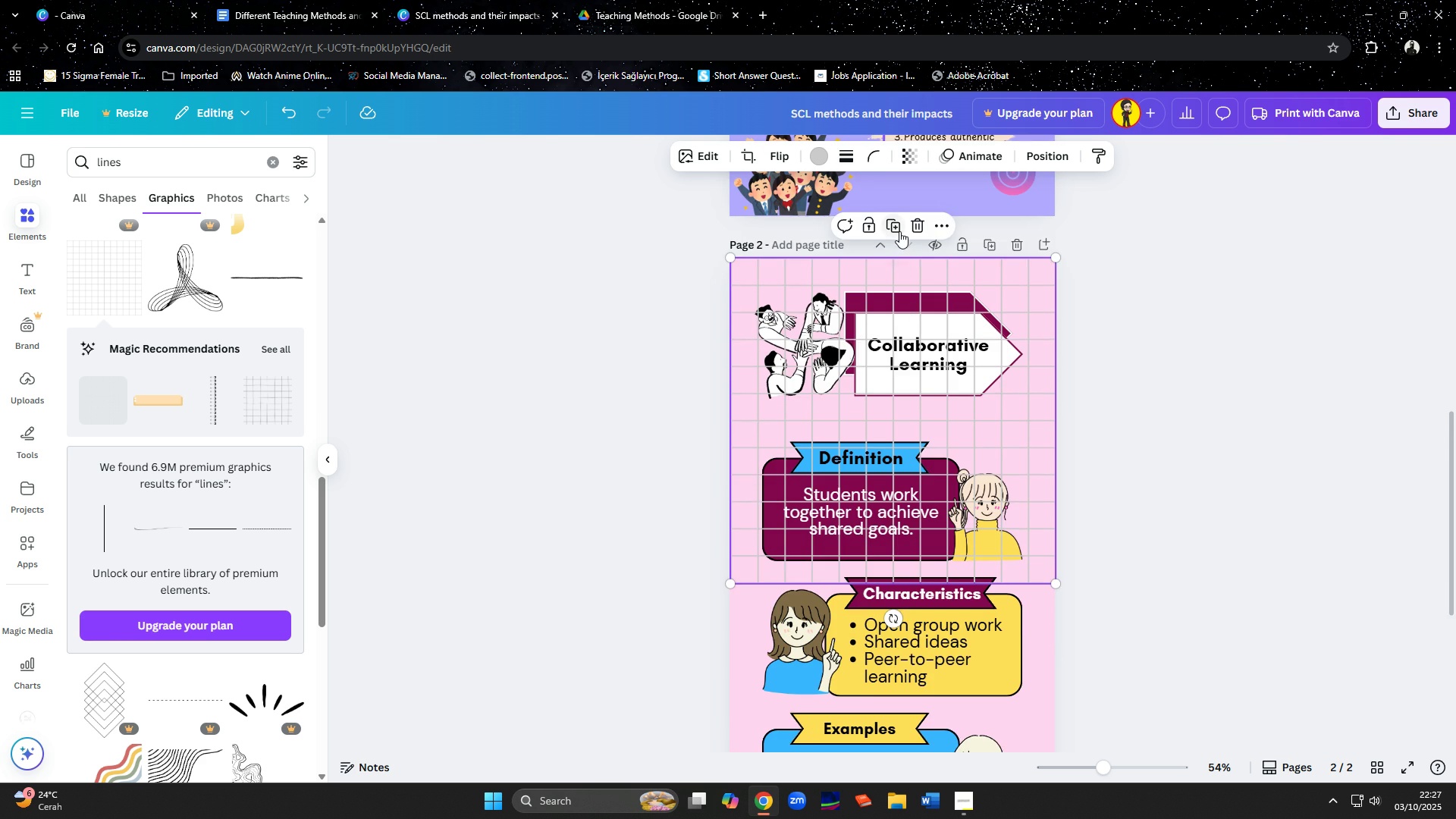 
left_click([899, 231])
 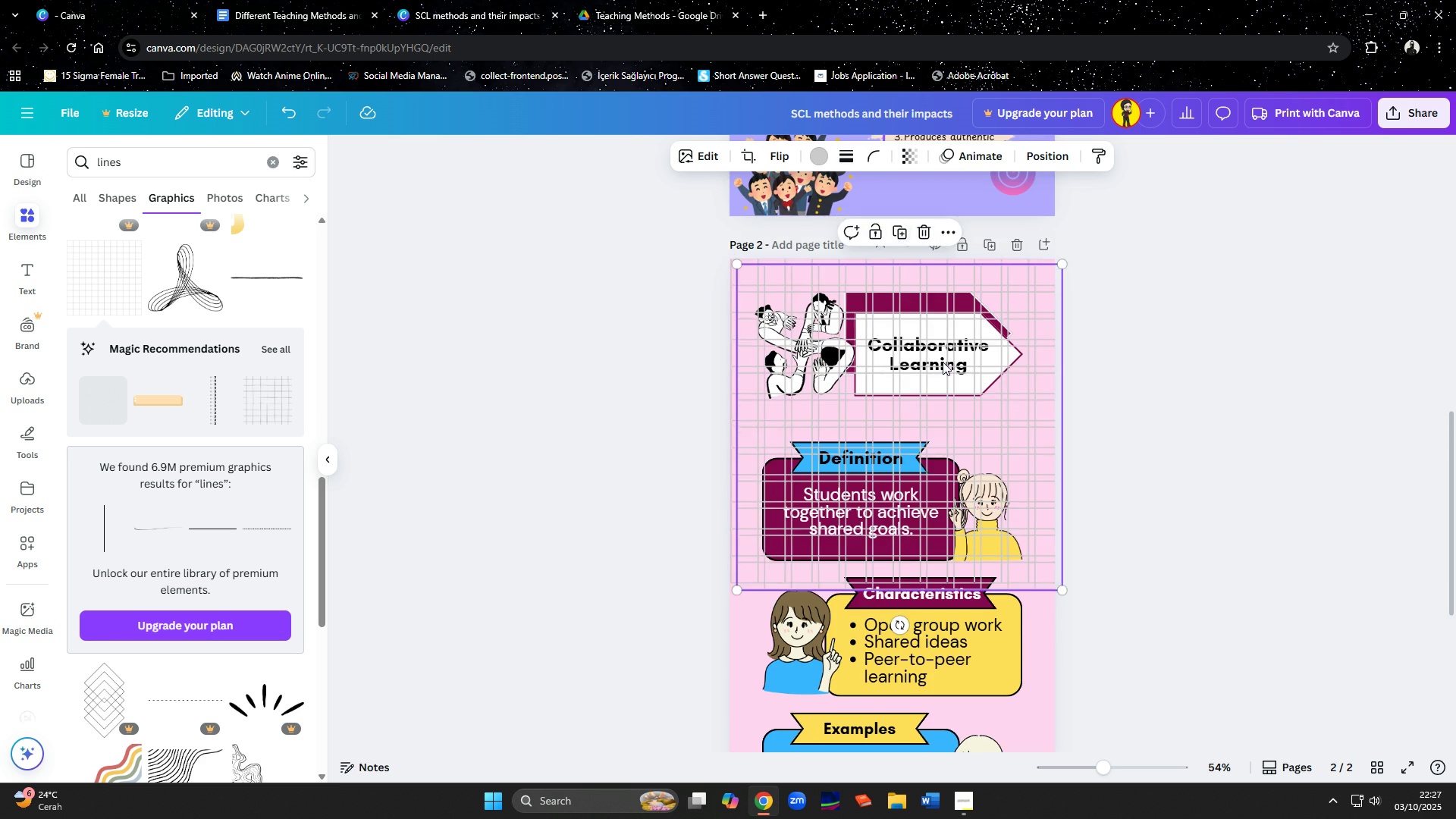 
scroll: coordinate [943, 362], scroll_direction: down, amount: 3.0
 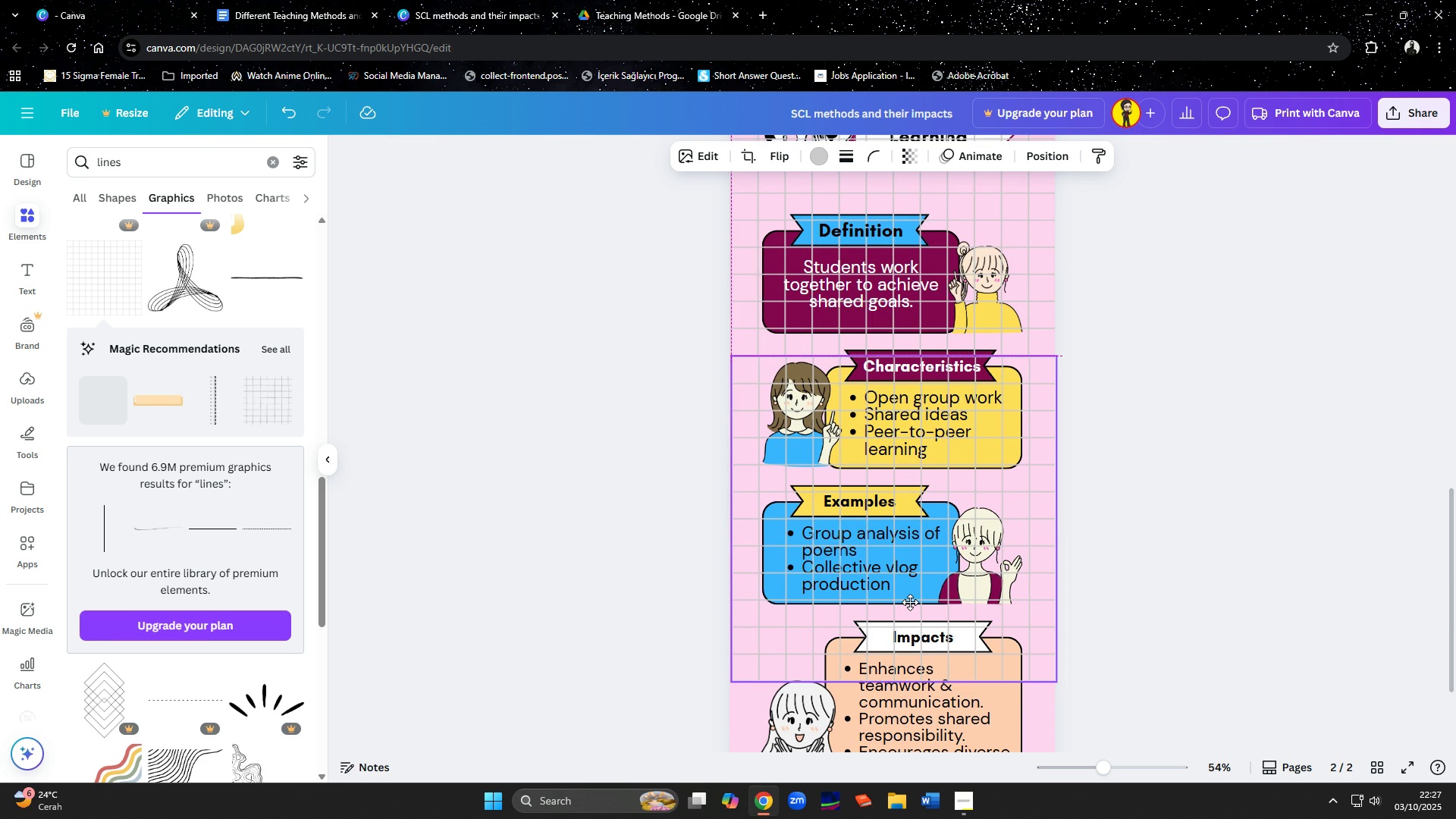 
wait(5.09)
 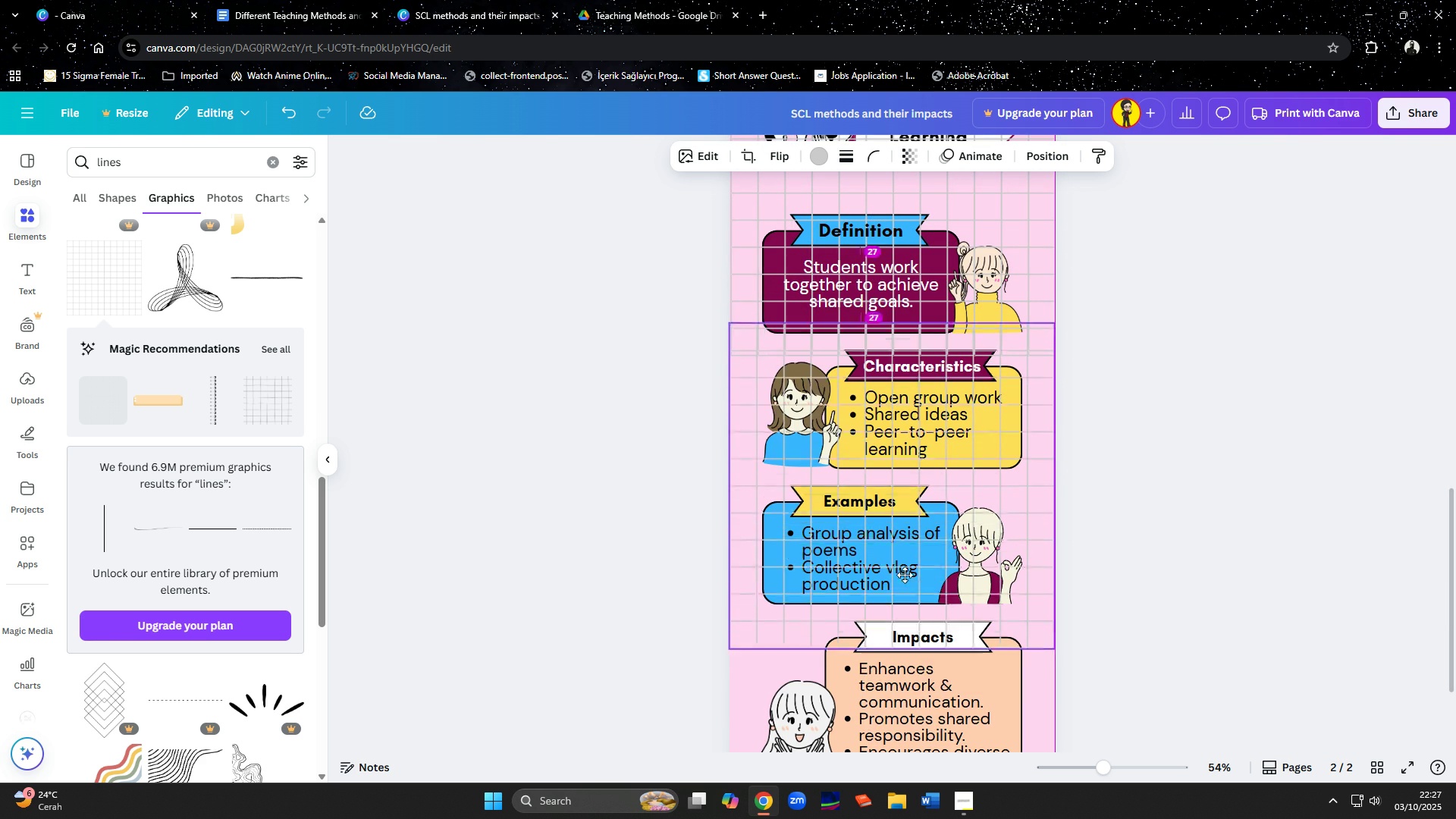 
left_click([1144, 561])
 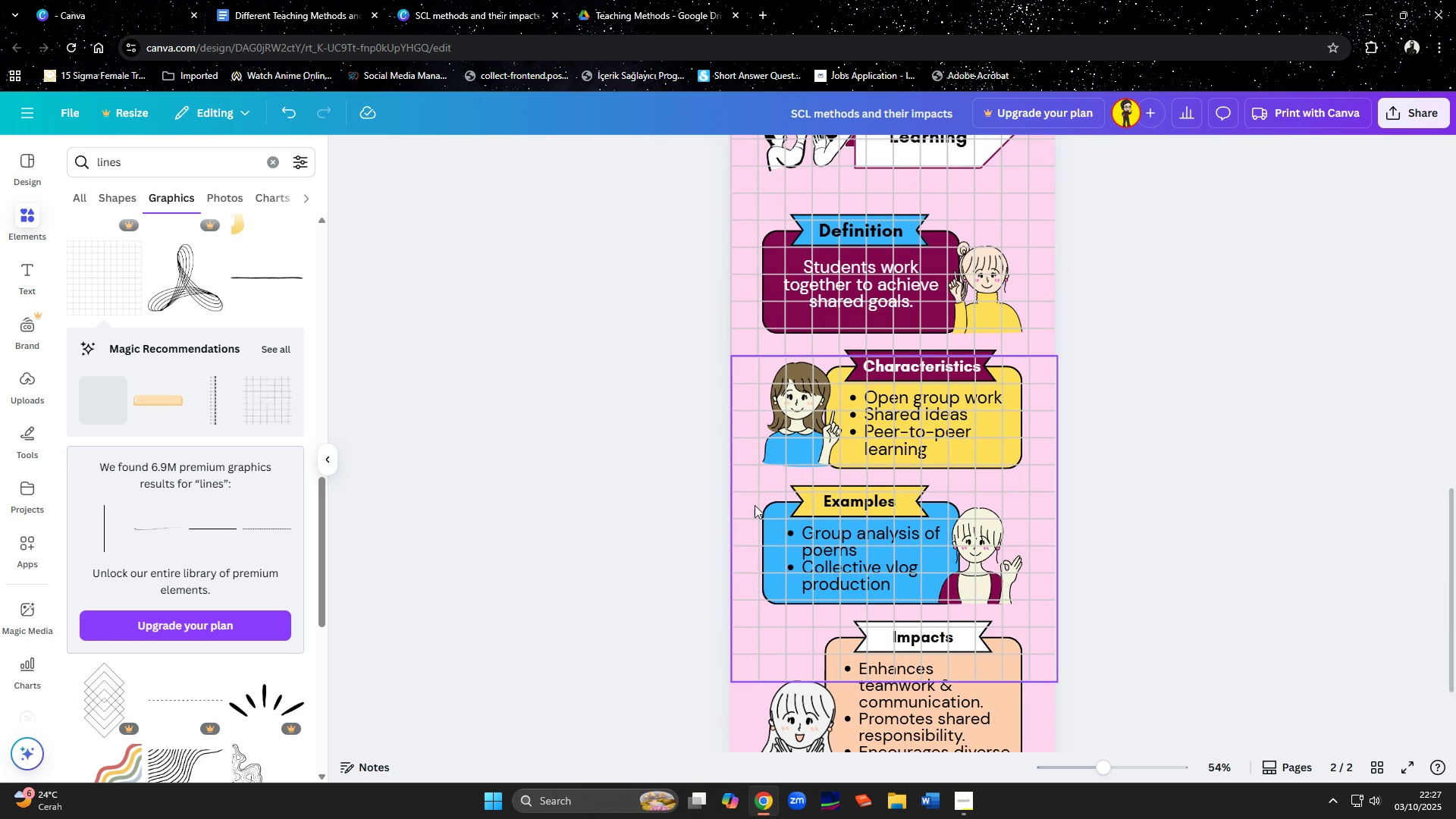 
left_click([753, 504])
 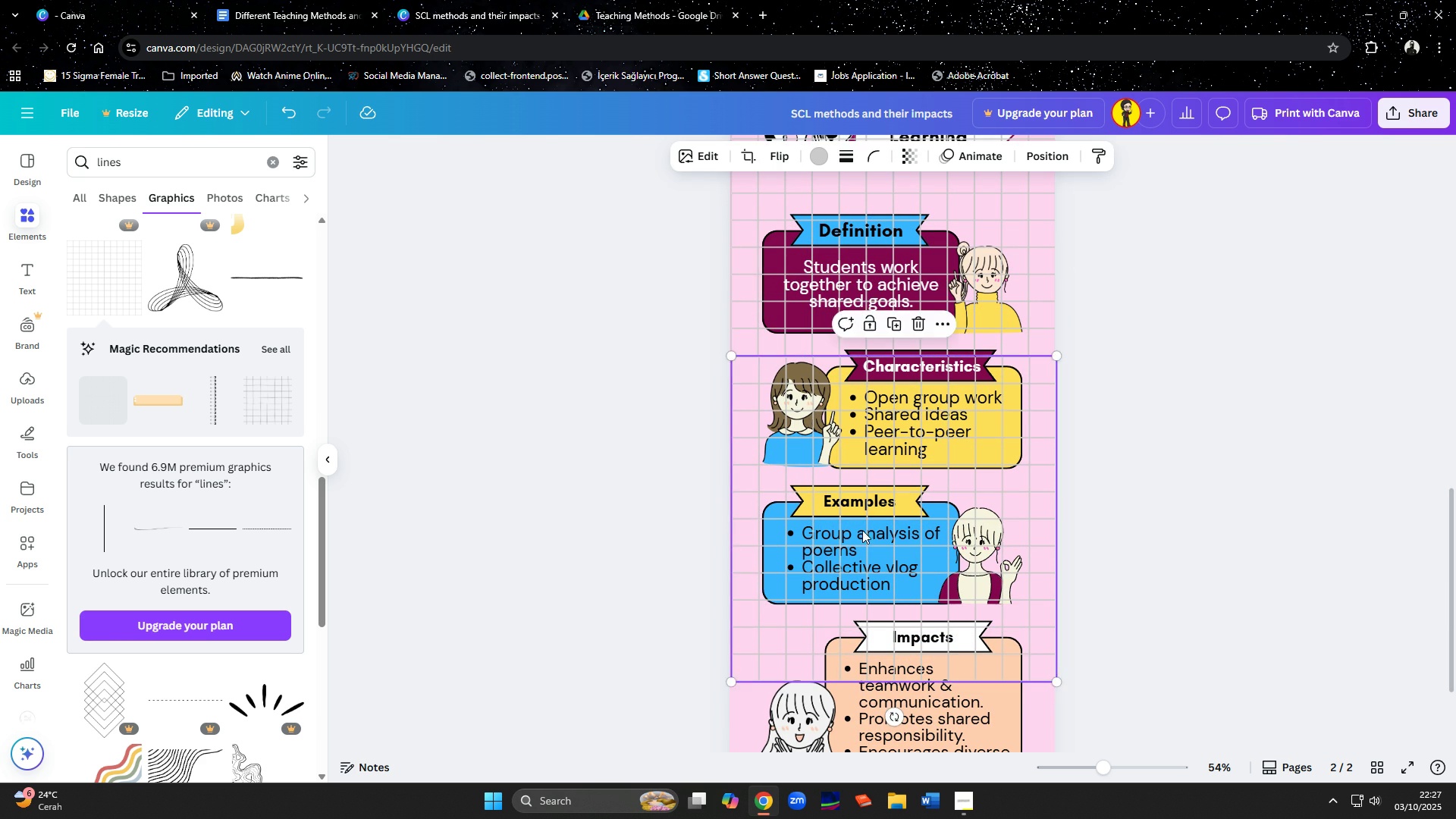 
key(ArrowUp)
 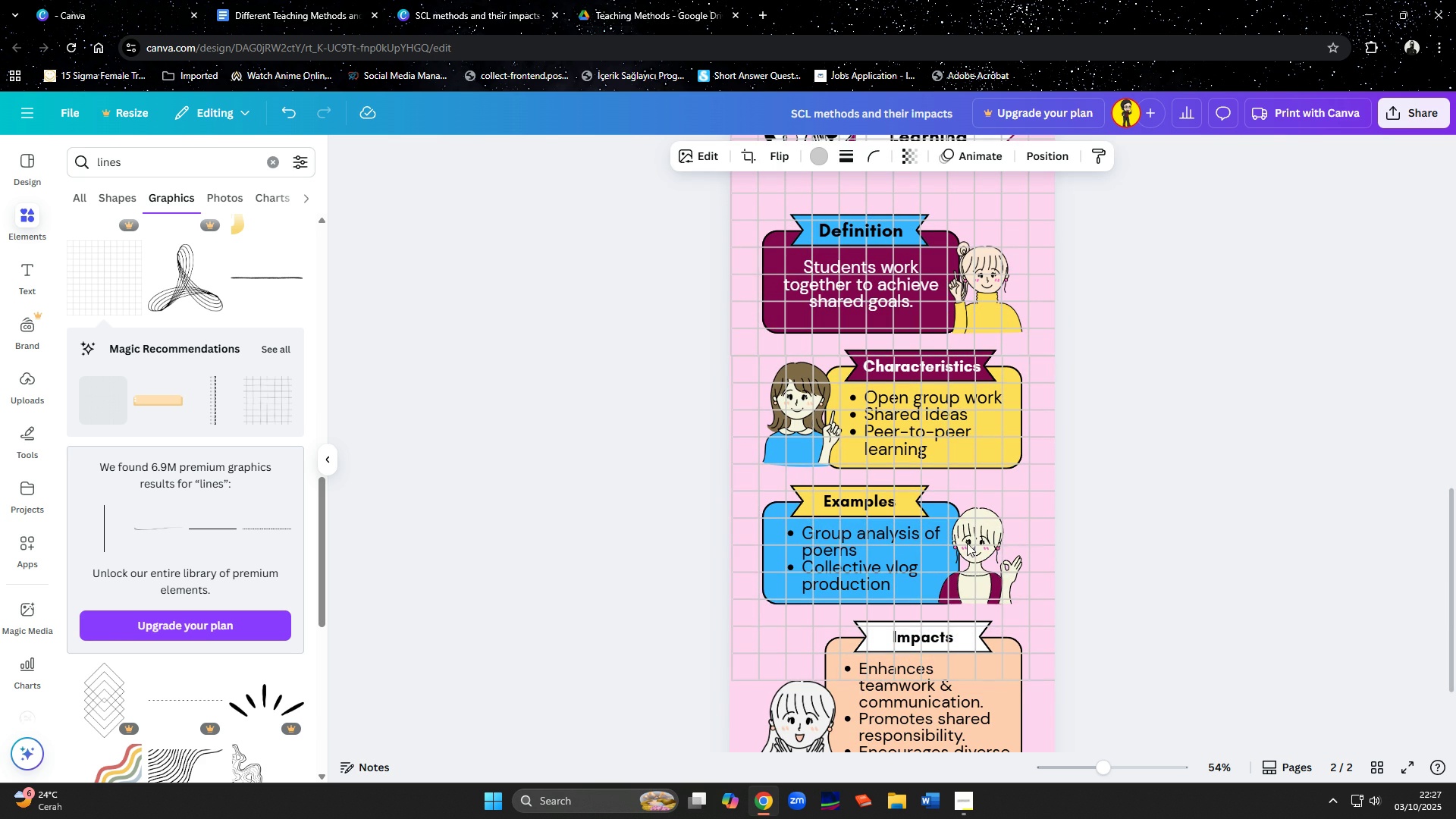 
key(ArrowUp)
 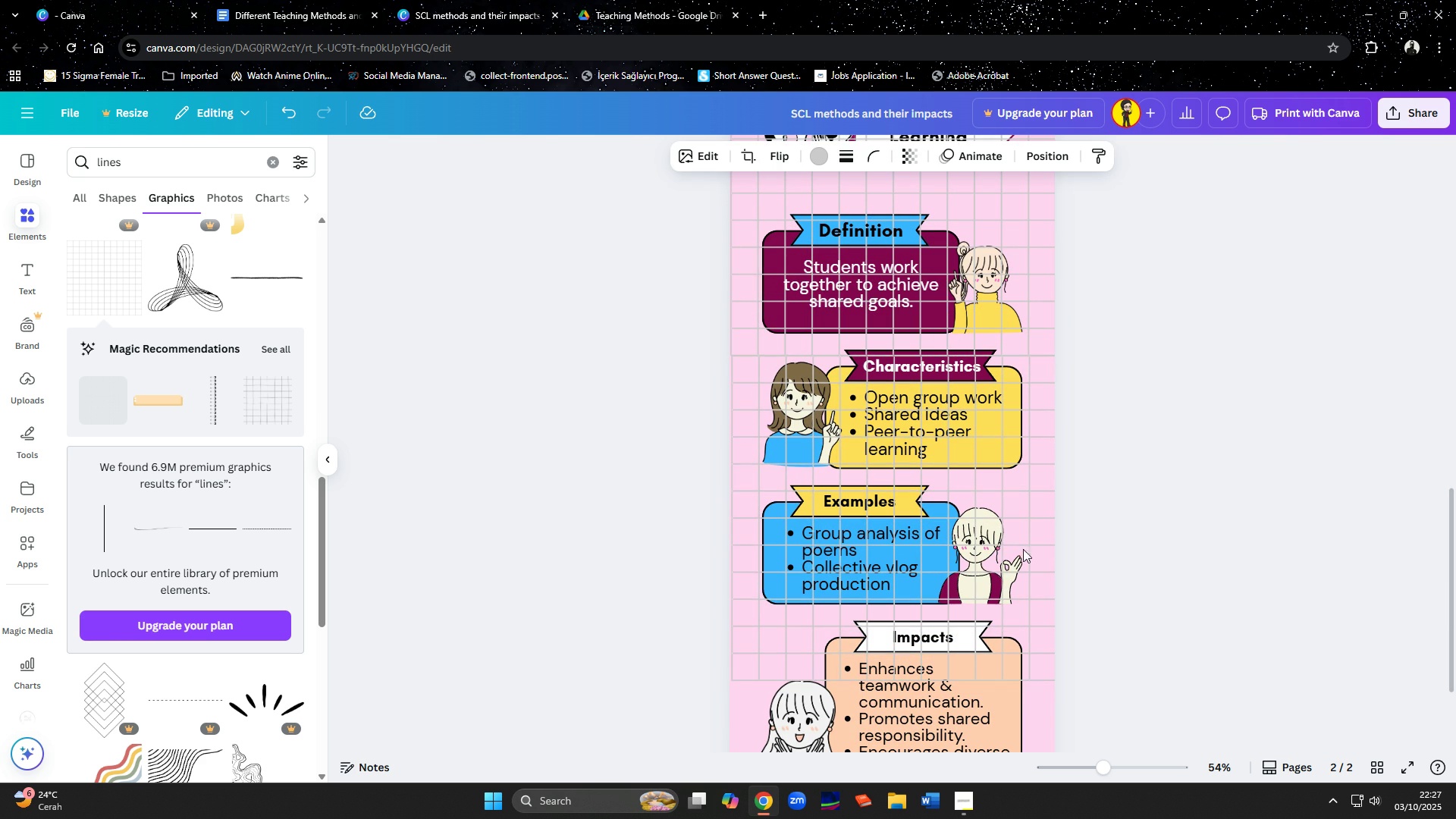 
key(ArrowUp)
 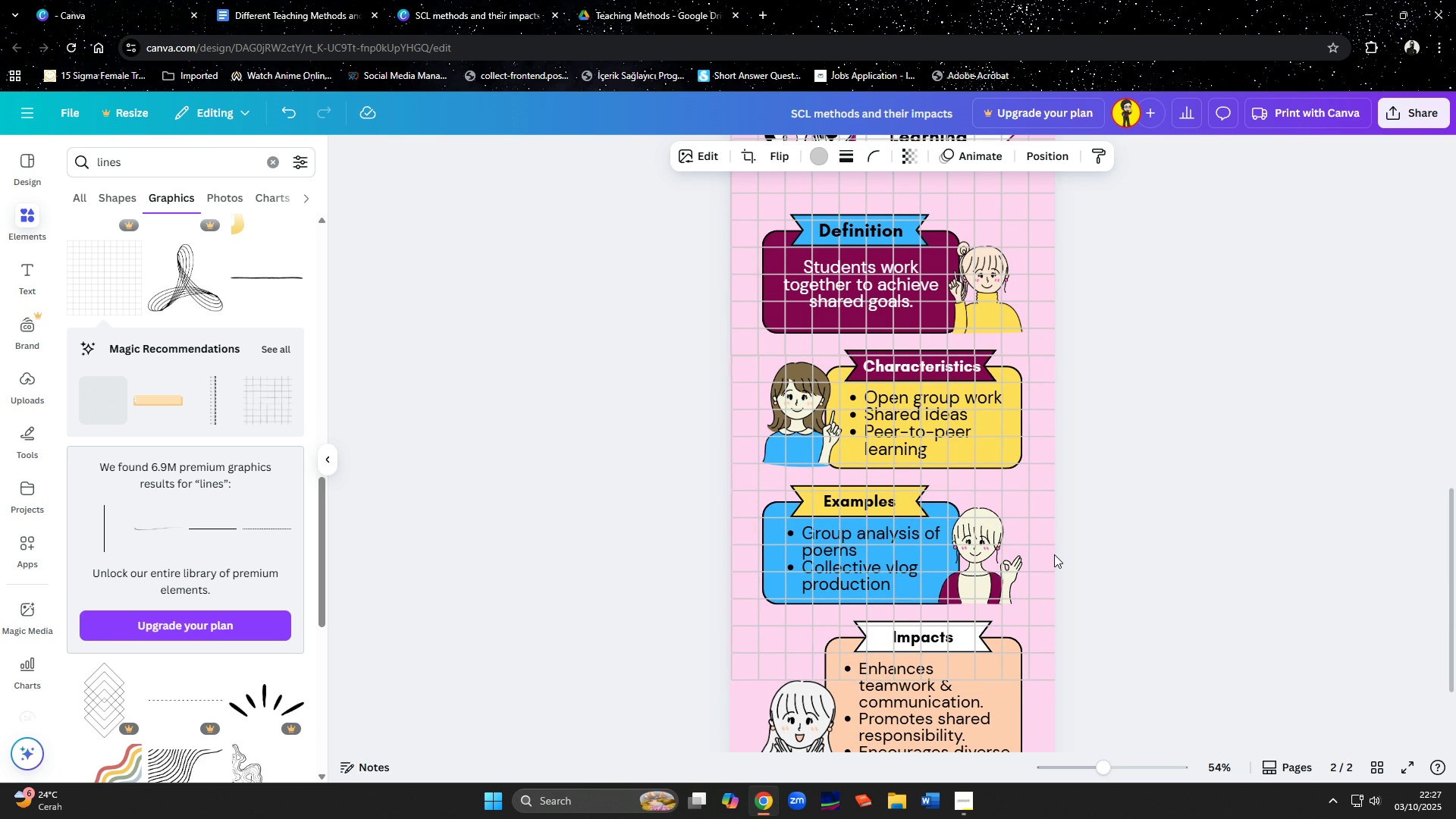 
key(ArrowLeft)
 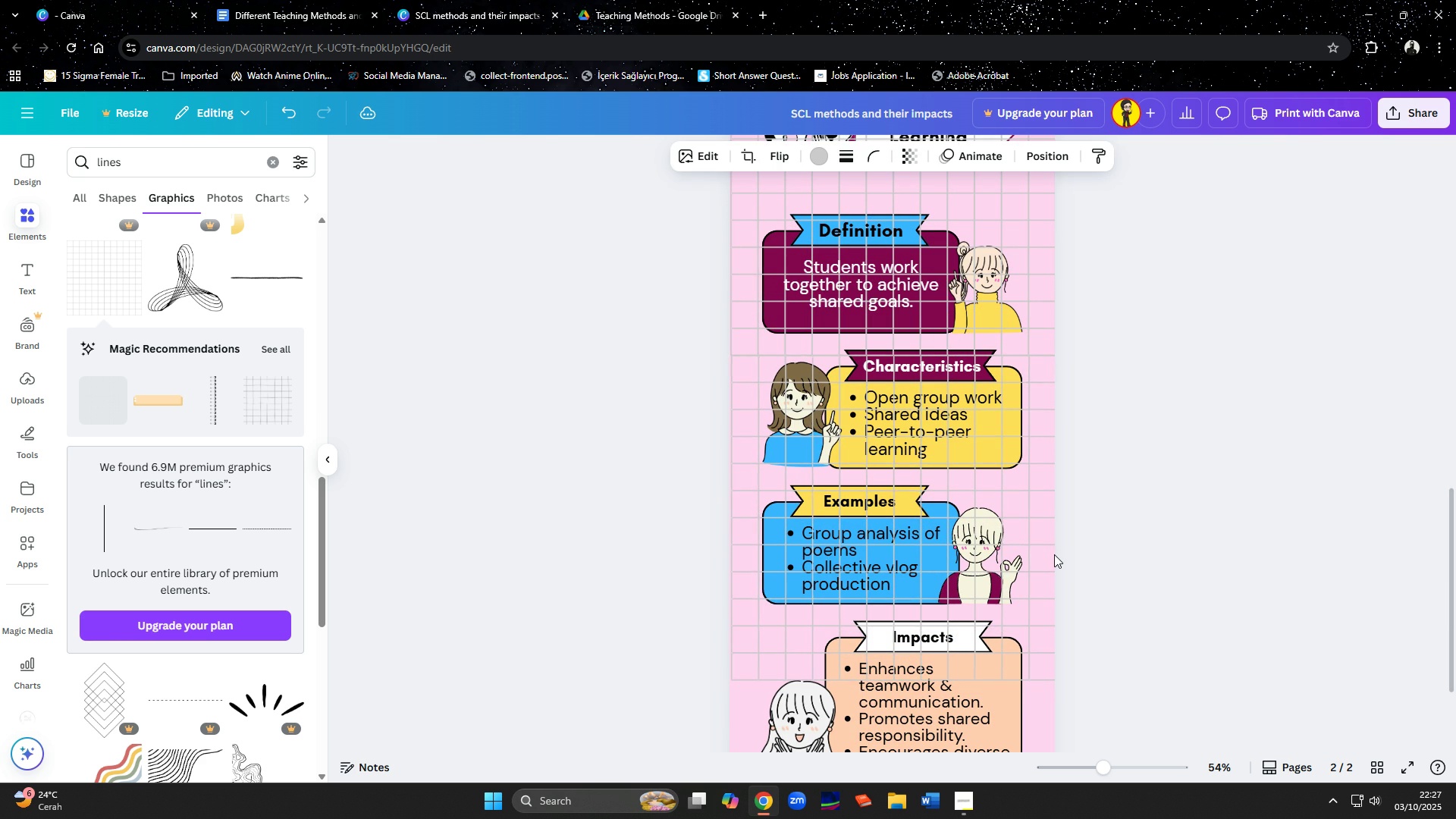 
key(ArrowLeft)
 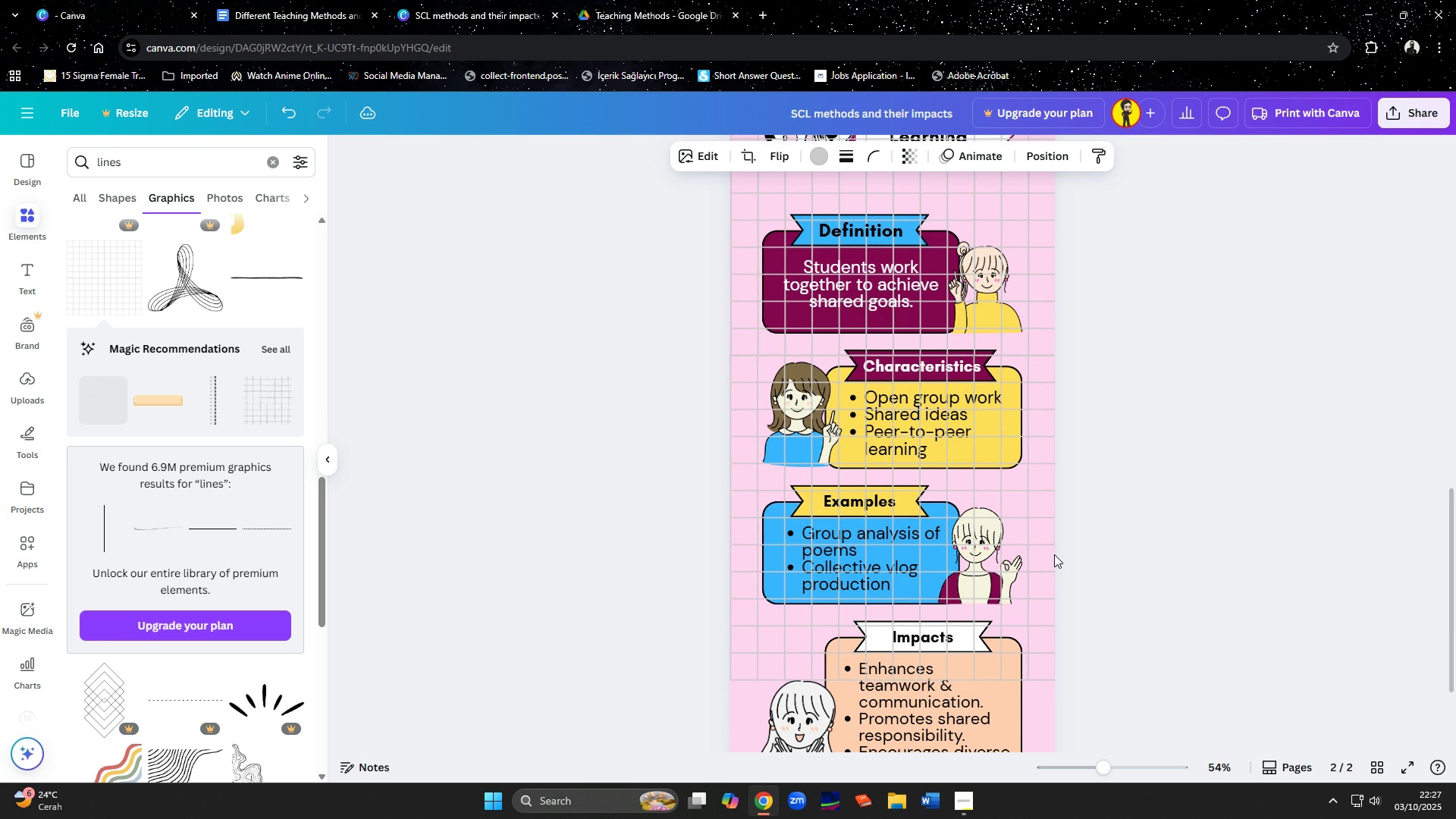 
key(ArrowLeft)
 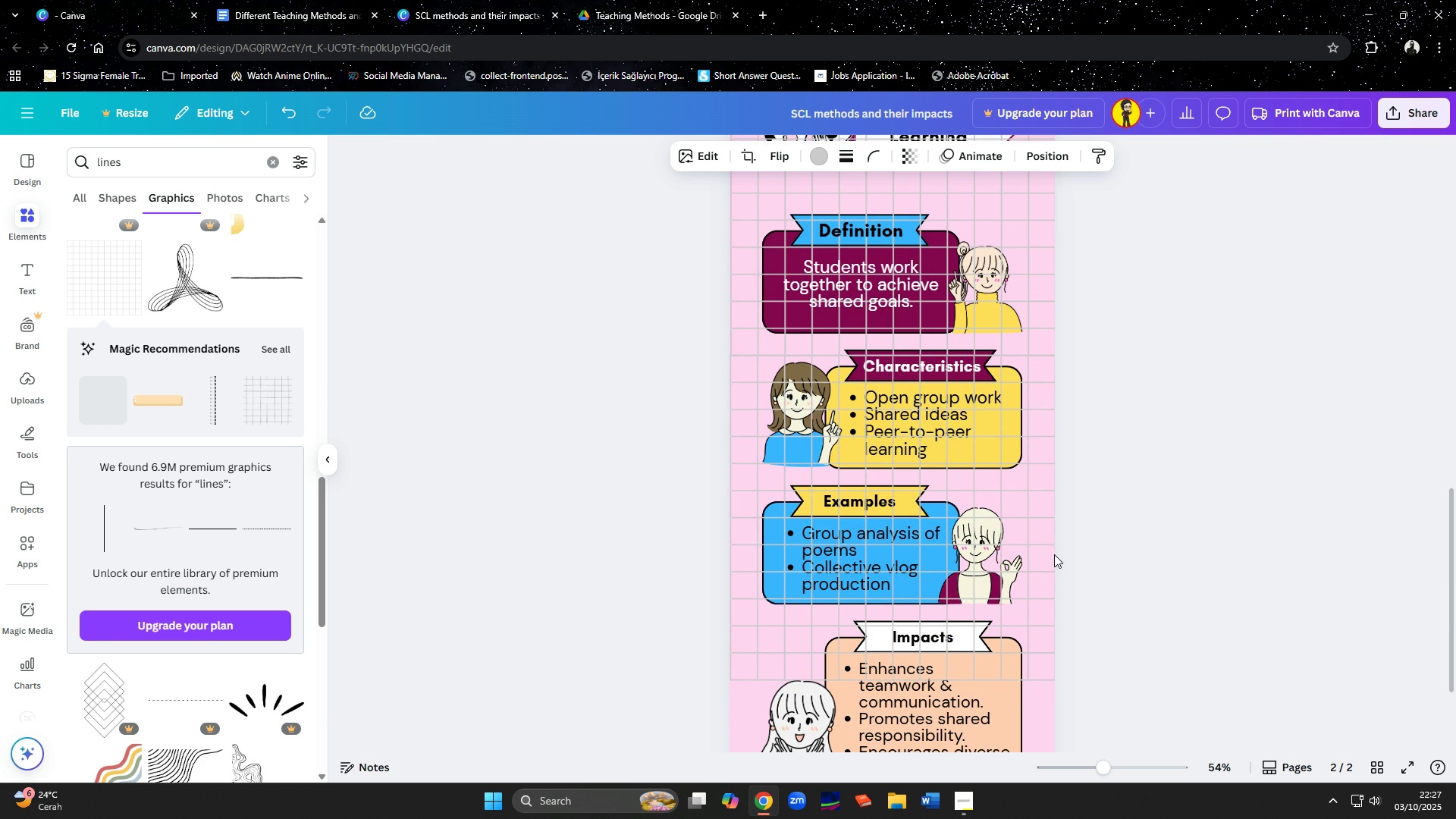 
key(ArrowRight)
 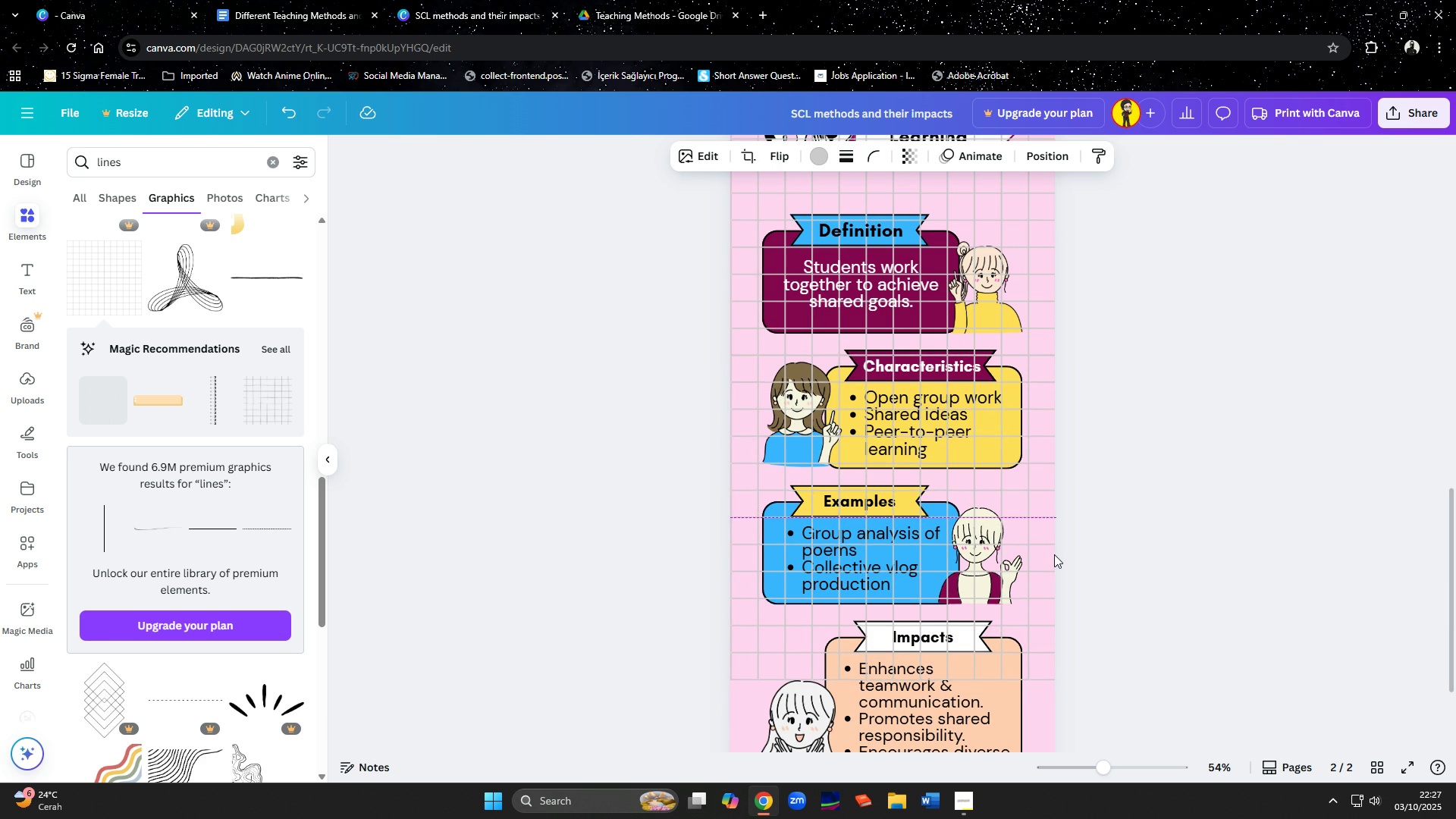 
key(ArrowUp)
 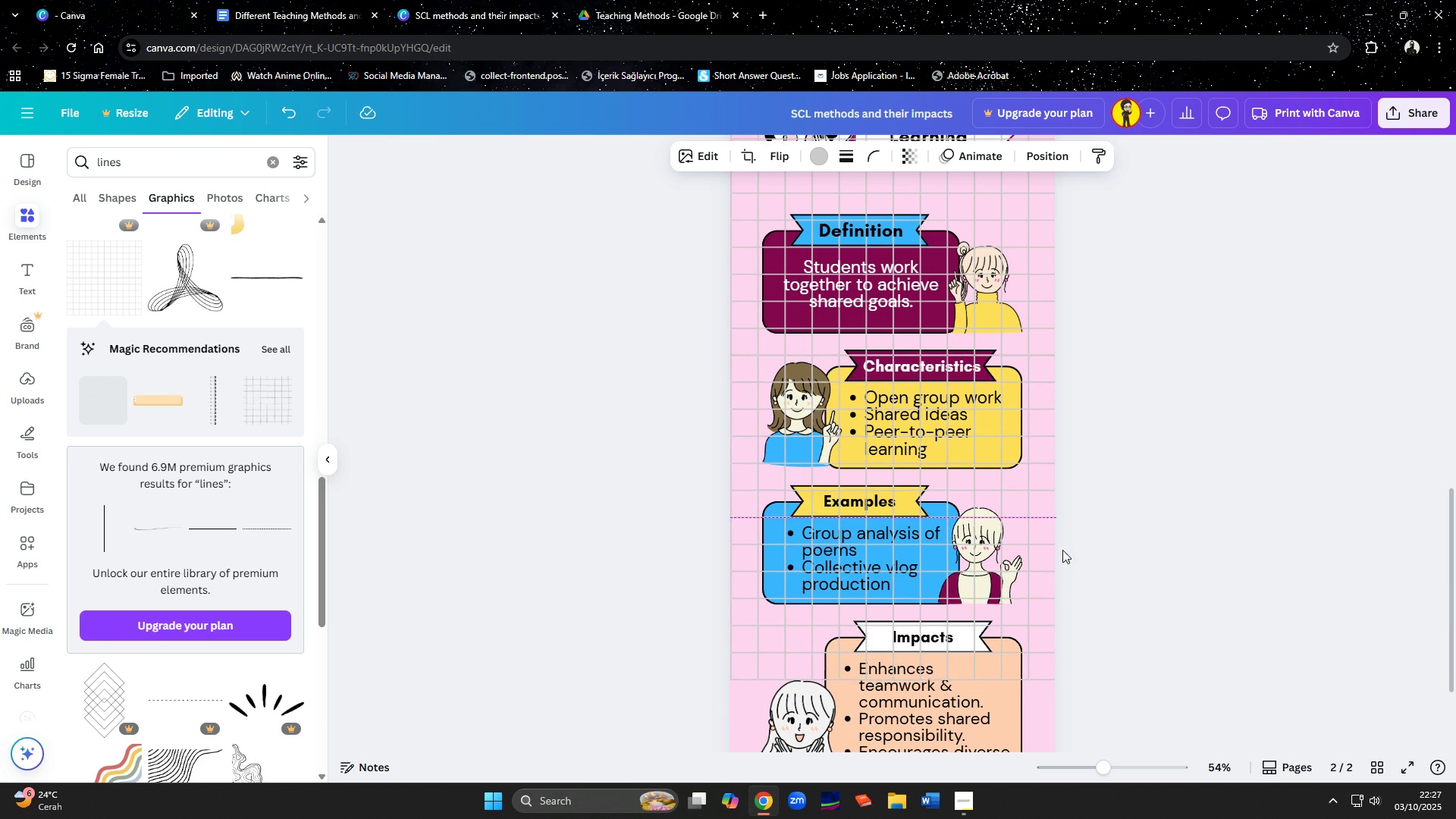 
left_click([1062, 550])
 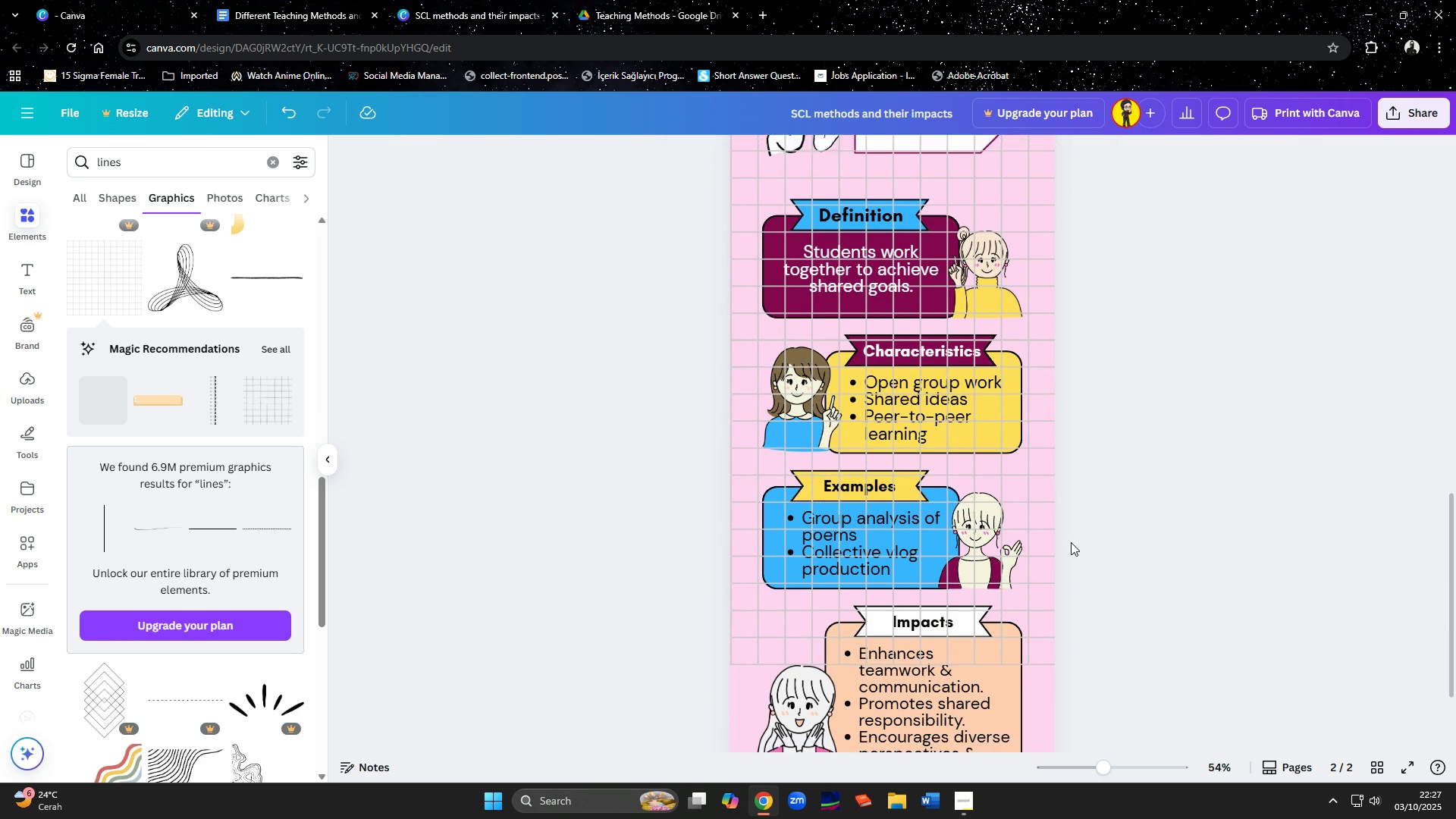 
scroll: coordinate [1071, 542], scroll_direction: down, amount: 5.0
 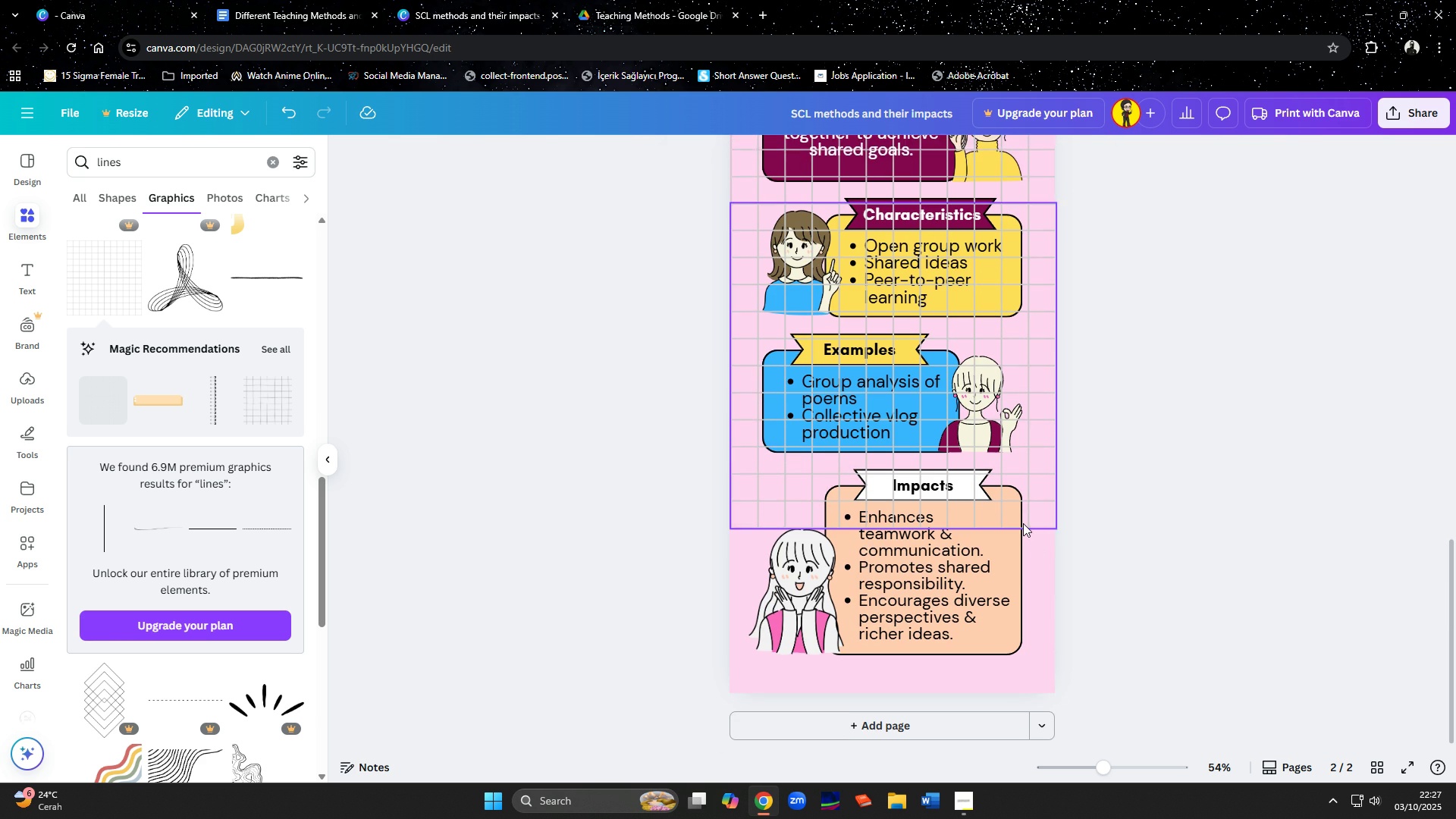 
left_click([1023, 523])
 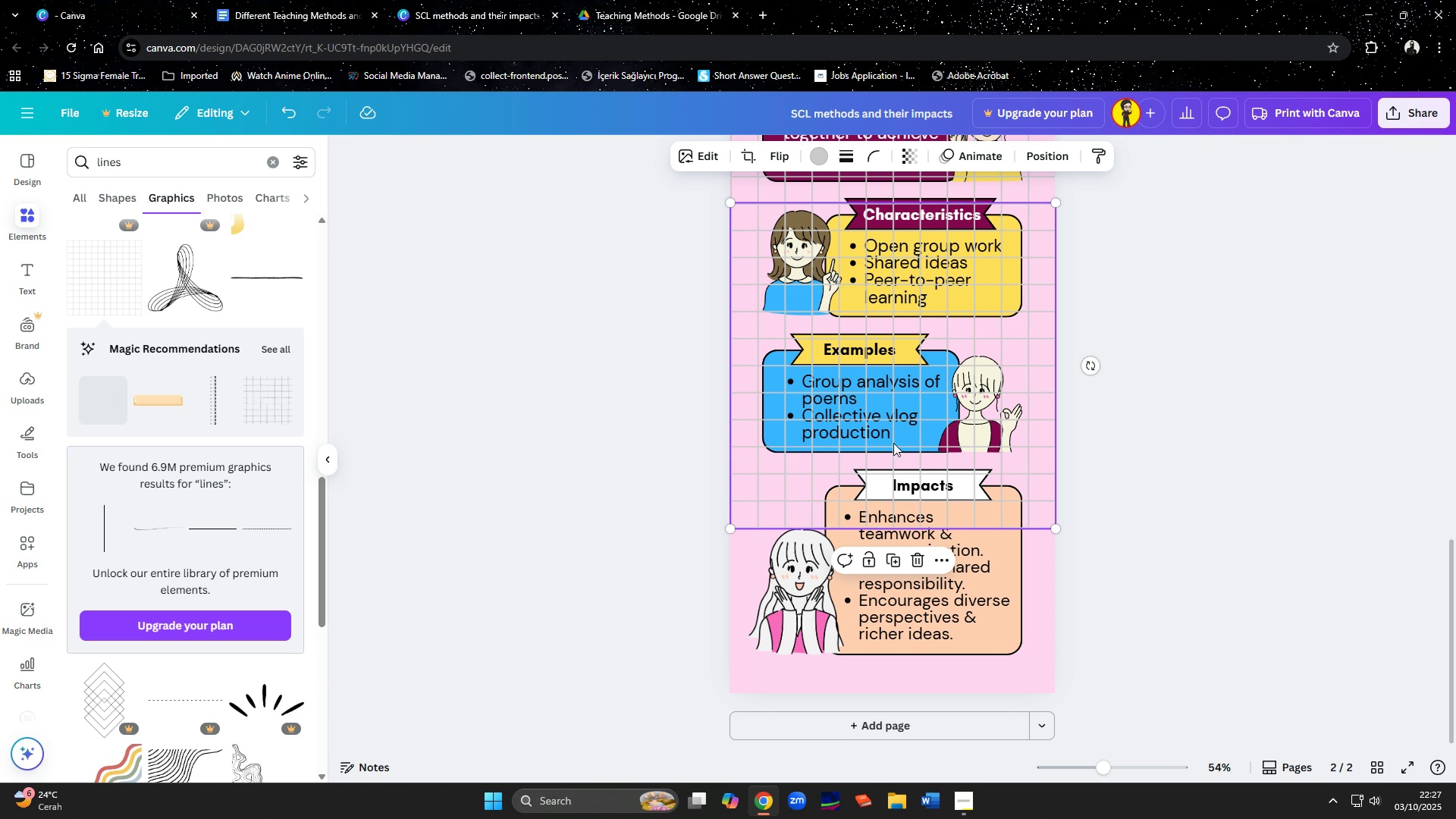 
left_click([897, 563])
 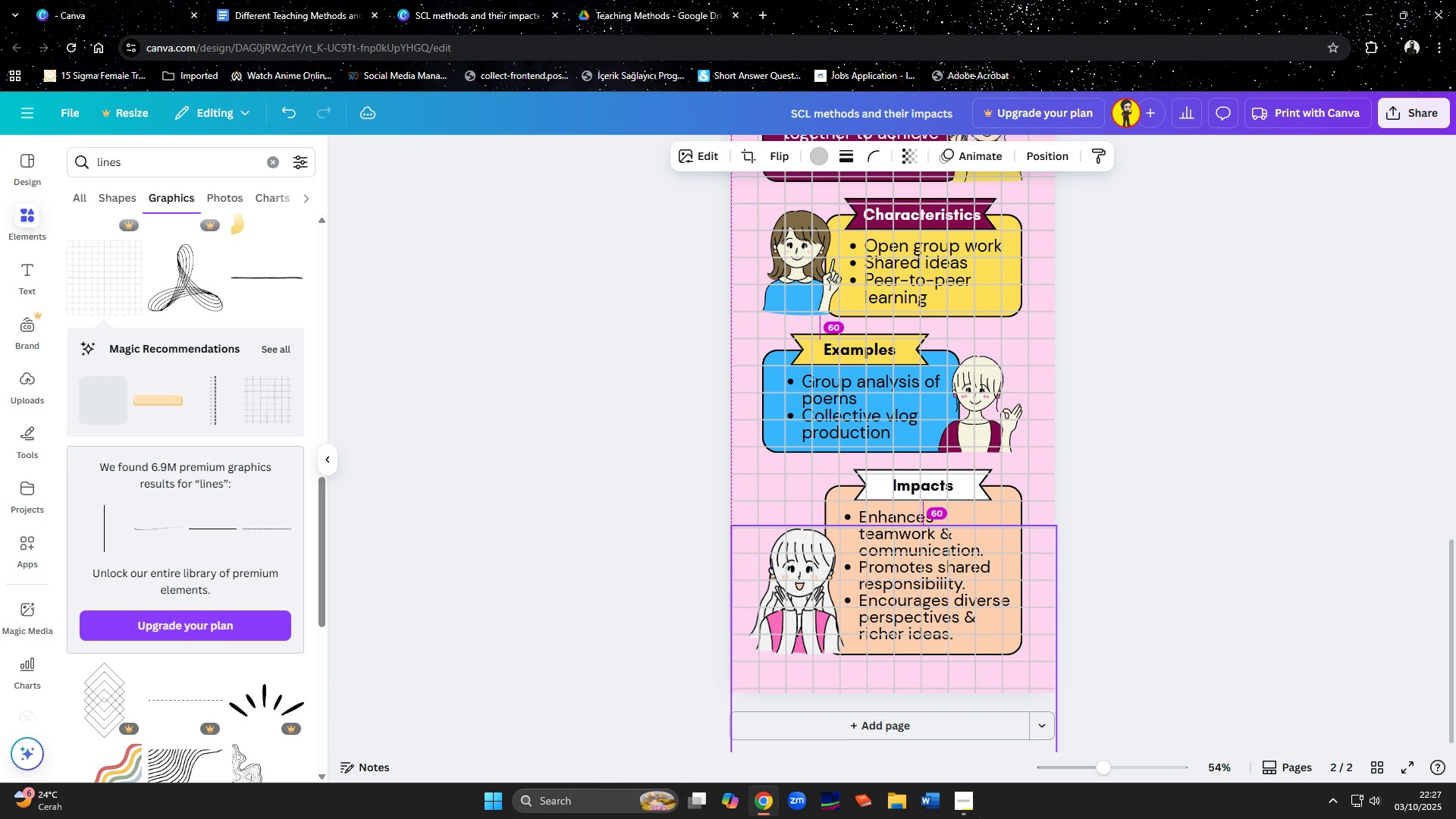 
scroll: coordinate [1173, 589], scroll_direction: down, amount: 2.0
 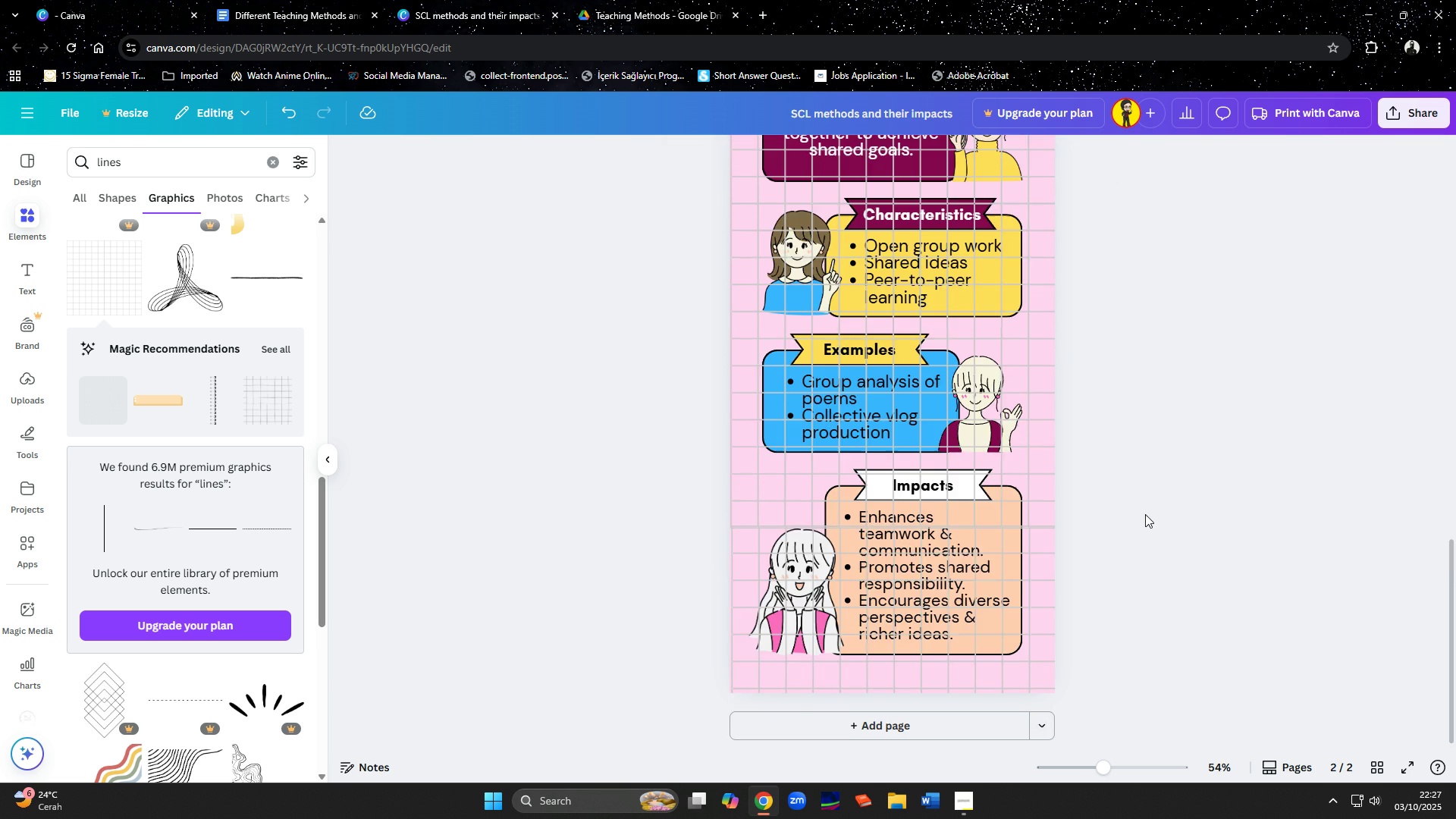 
left_click([1145, 514])
 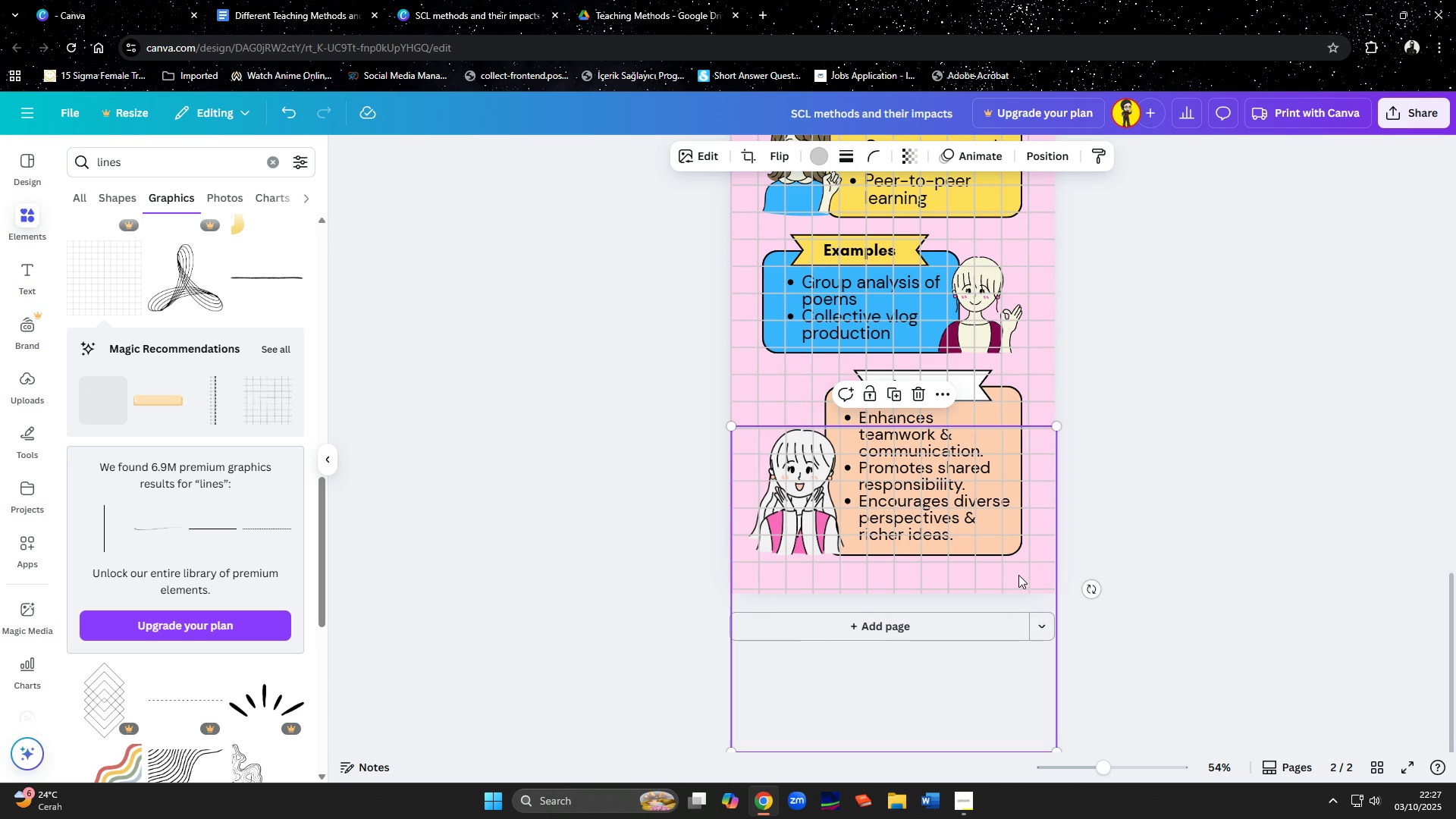 
left_click([1018, 575])
 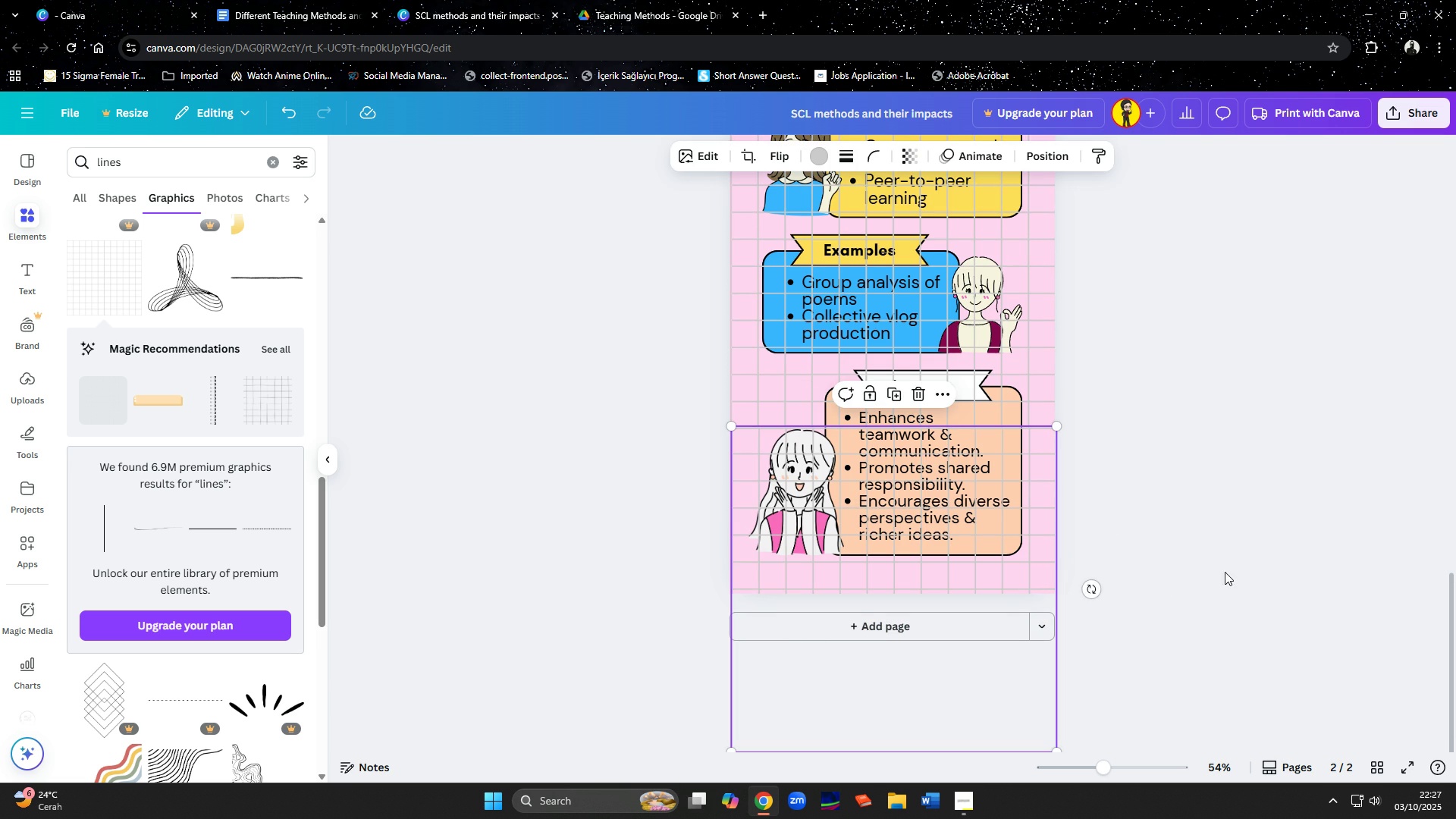 
left_click([1225, 572])
 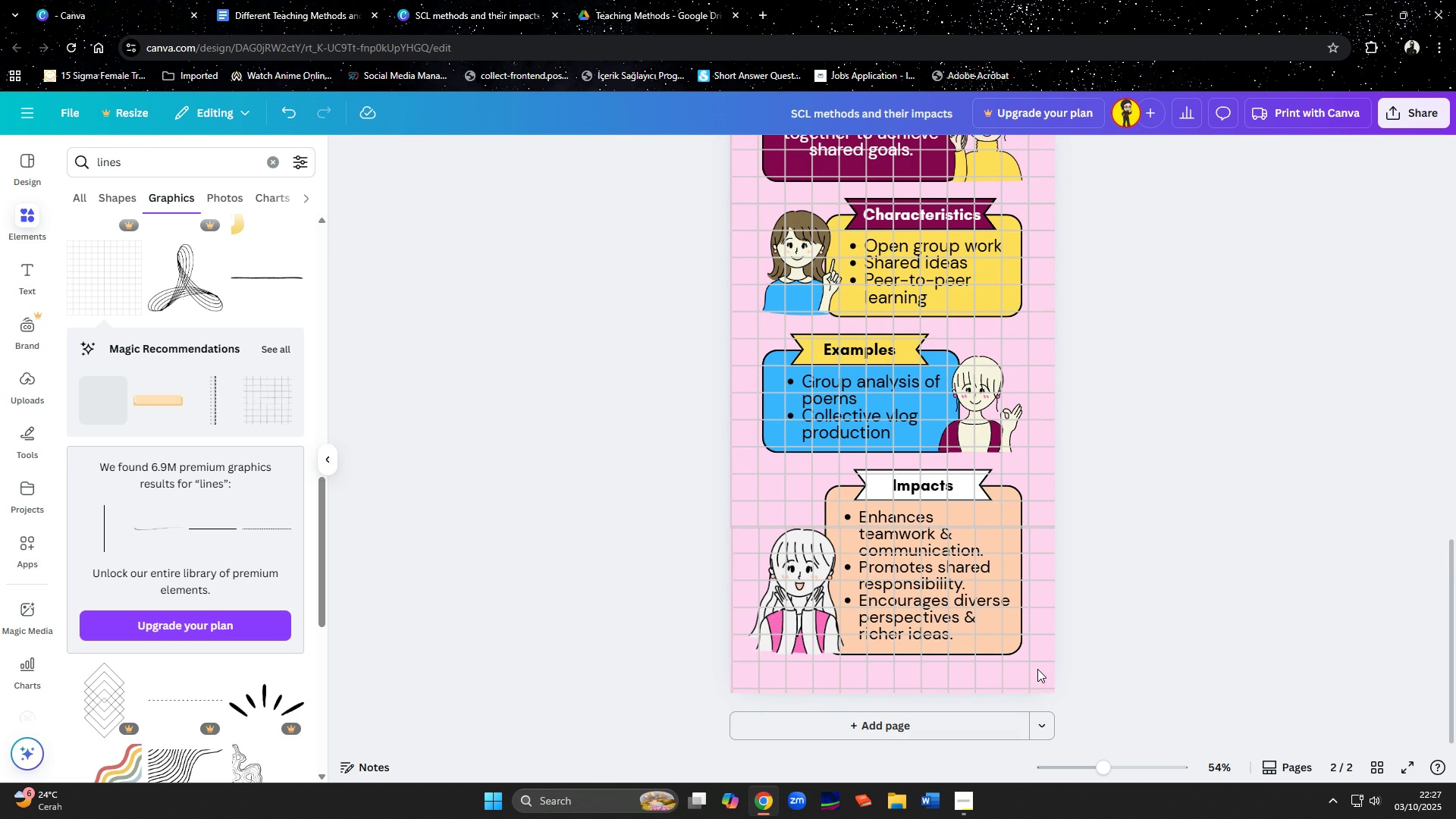 
left_click([1164, 617])
 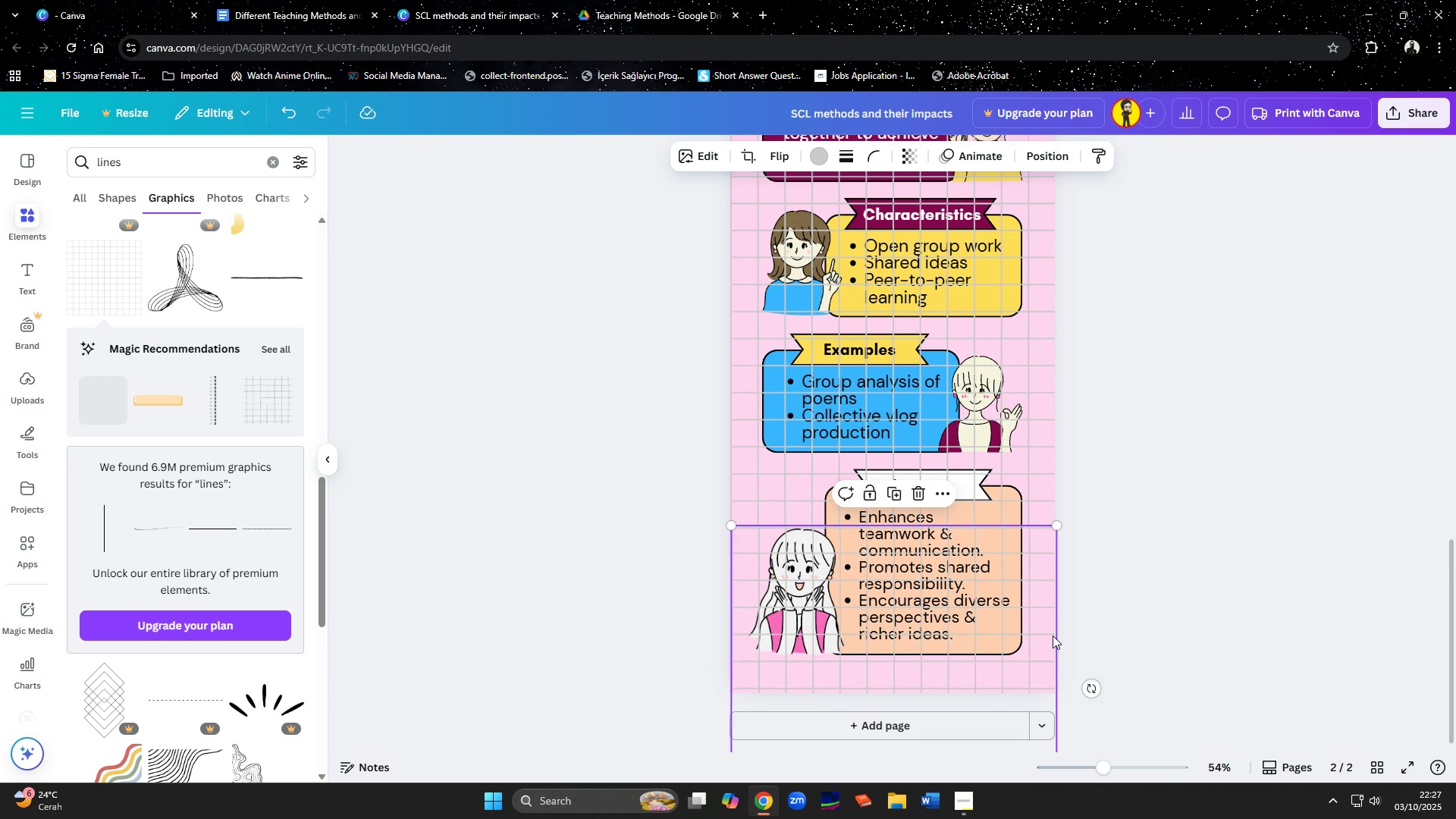 
left_click([1053, 635])
 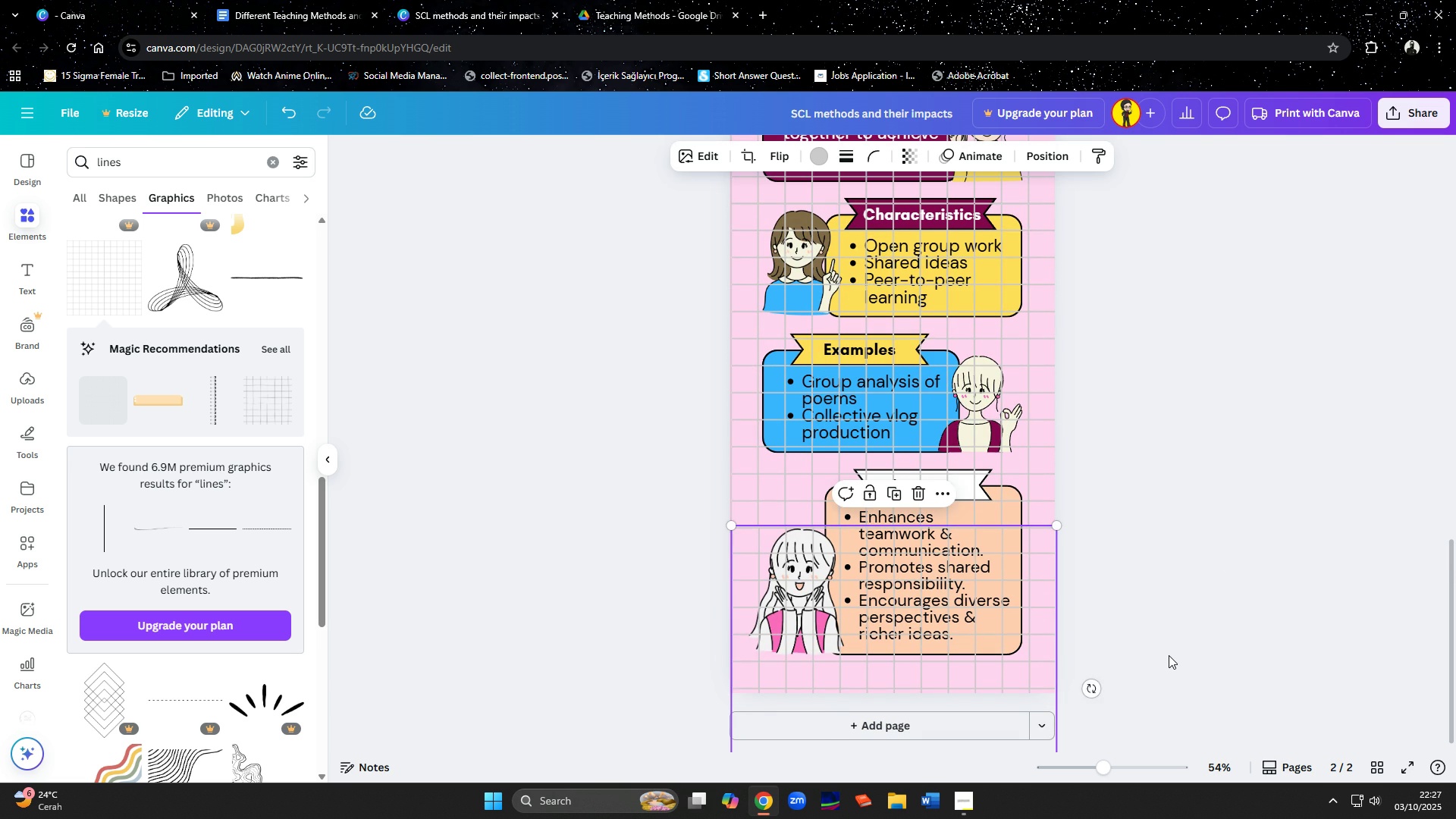 
key(ArrowUp)
 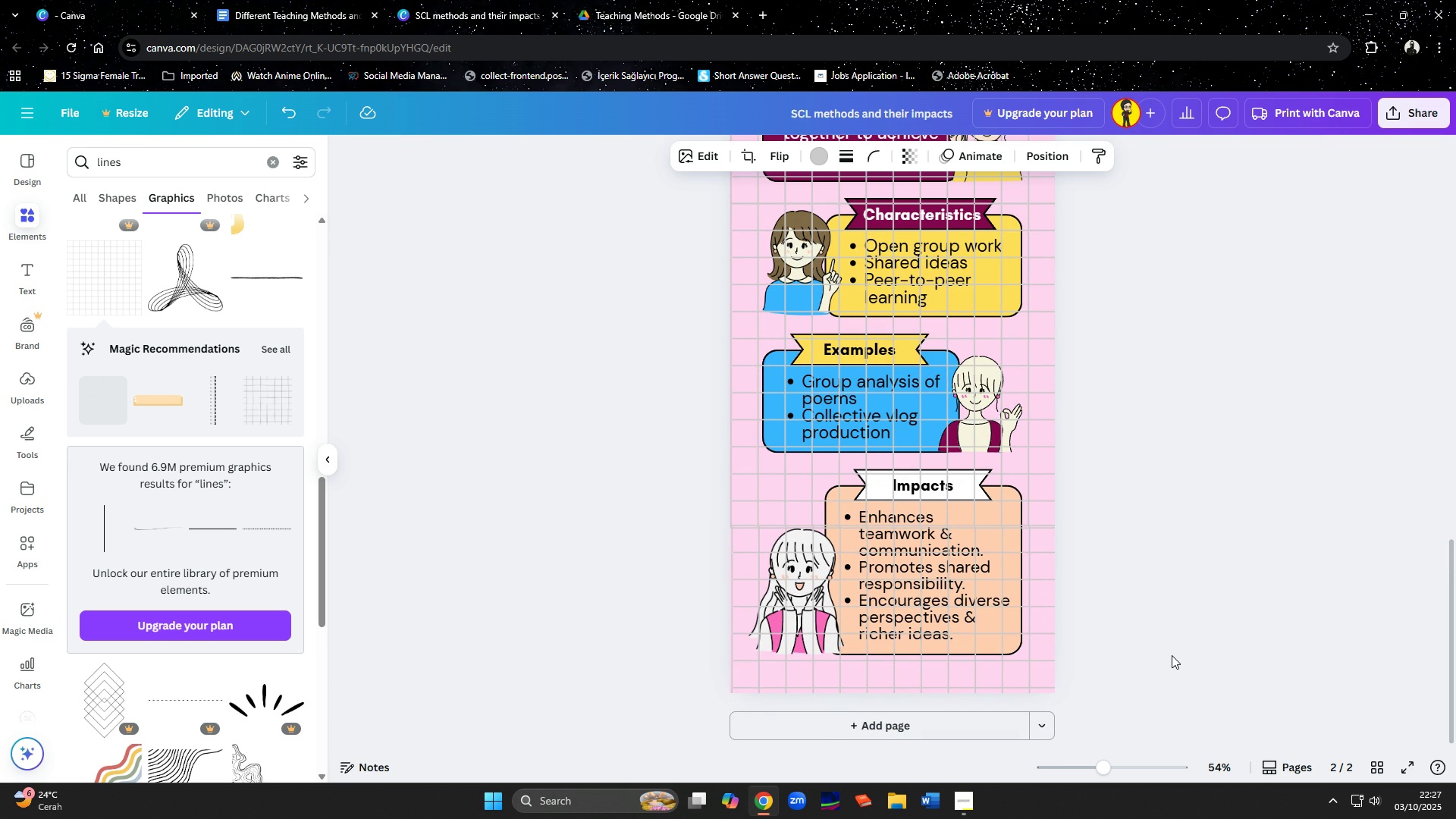 
key(ArrowUp)
 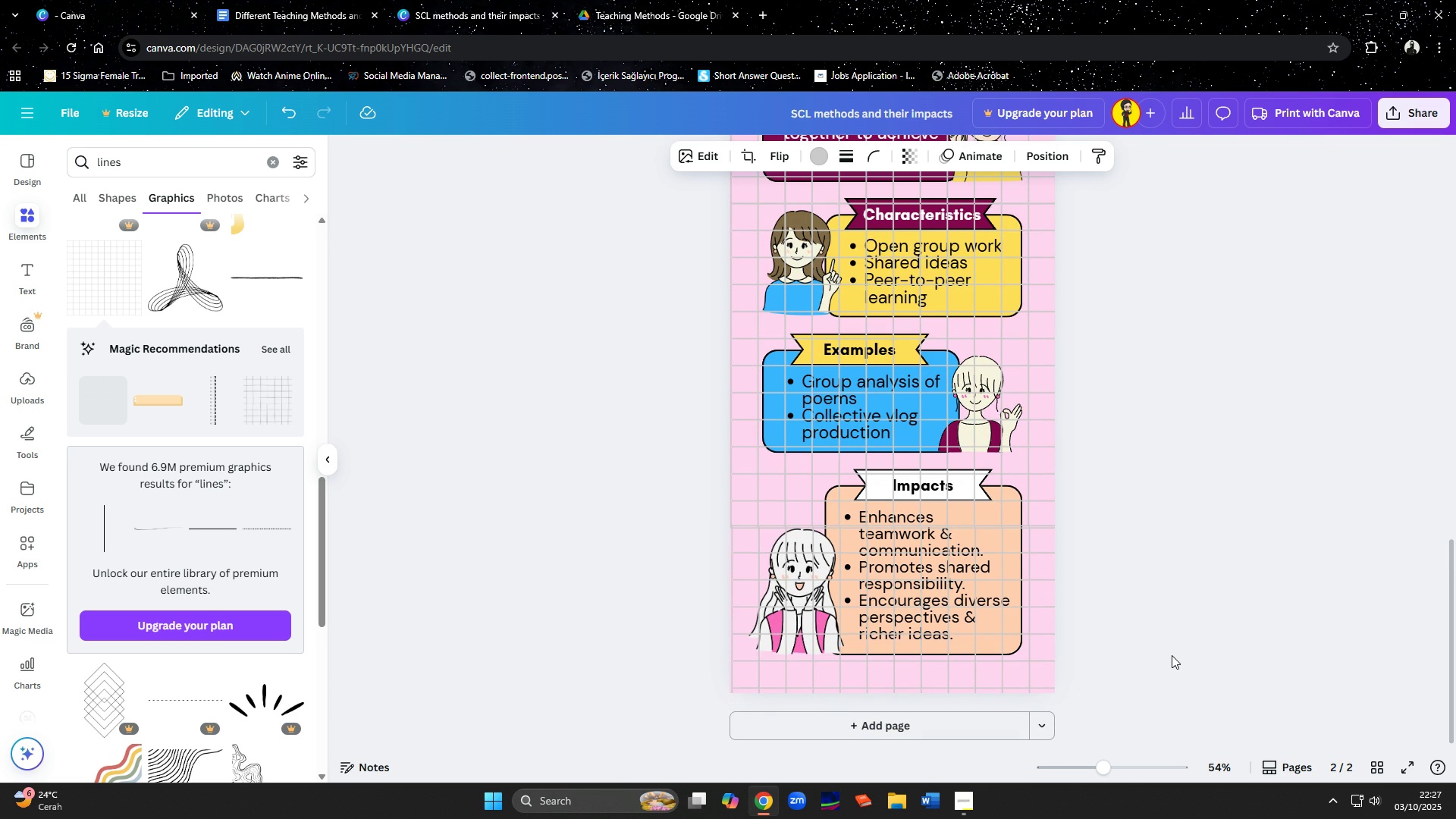 
key(ArrowDown)
 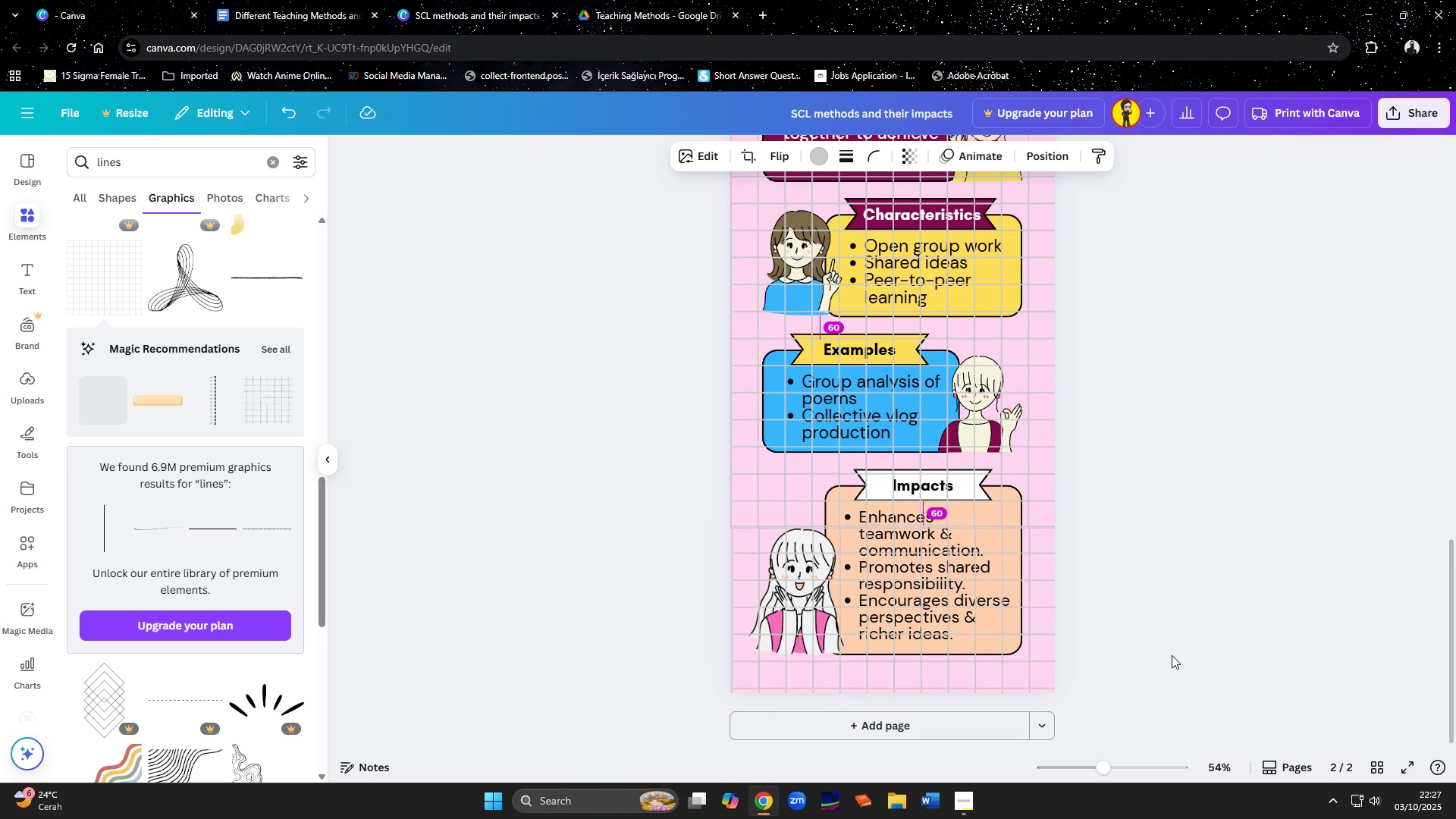 
key(ArrowDown)
 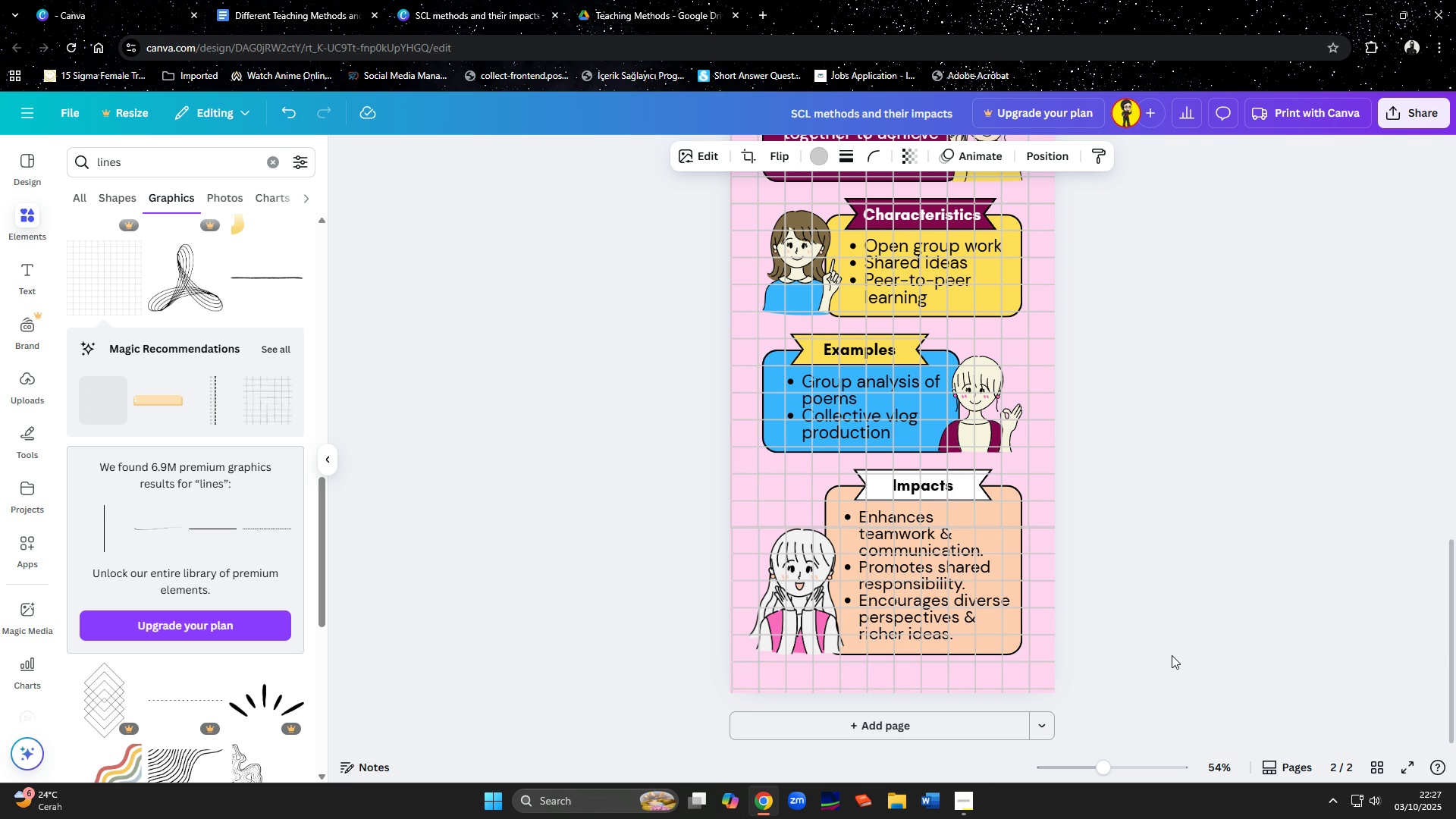 
key(ArrowDown)
 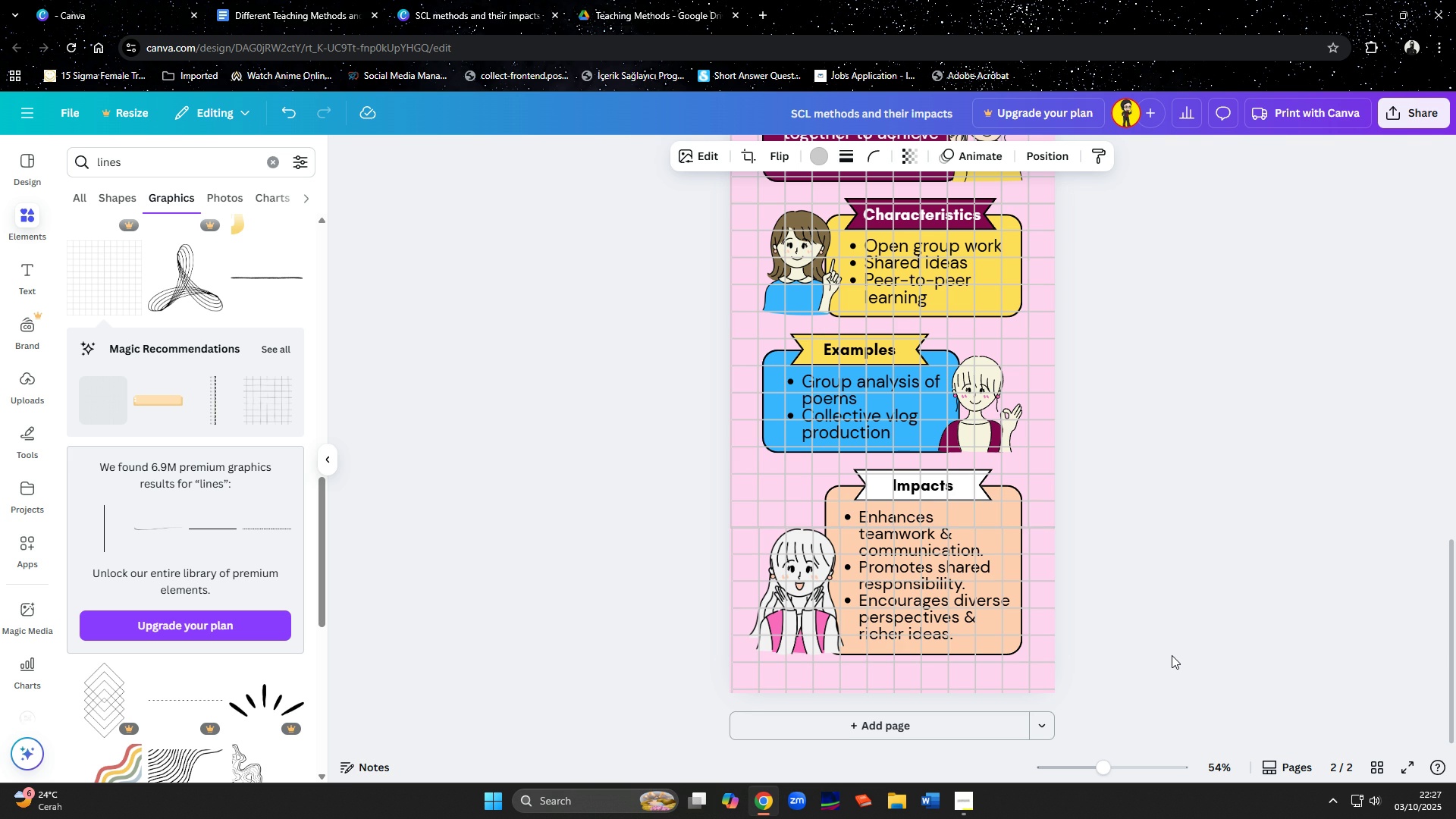 
key(ArrowDown)
 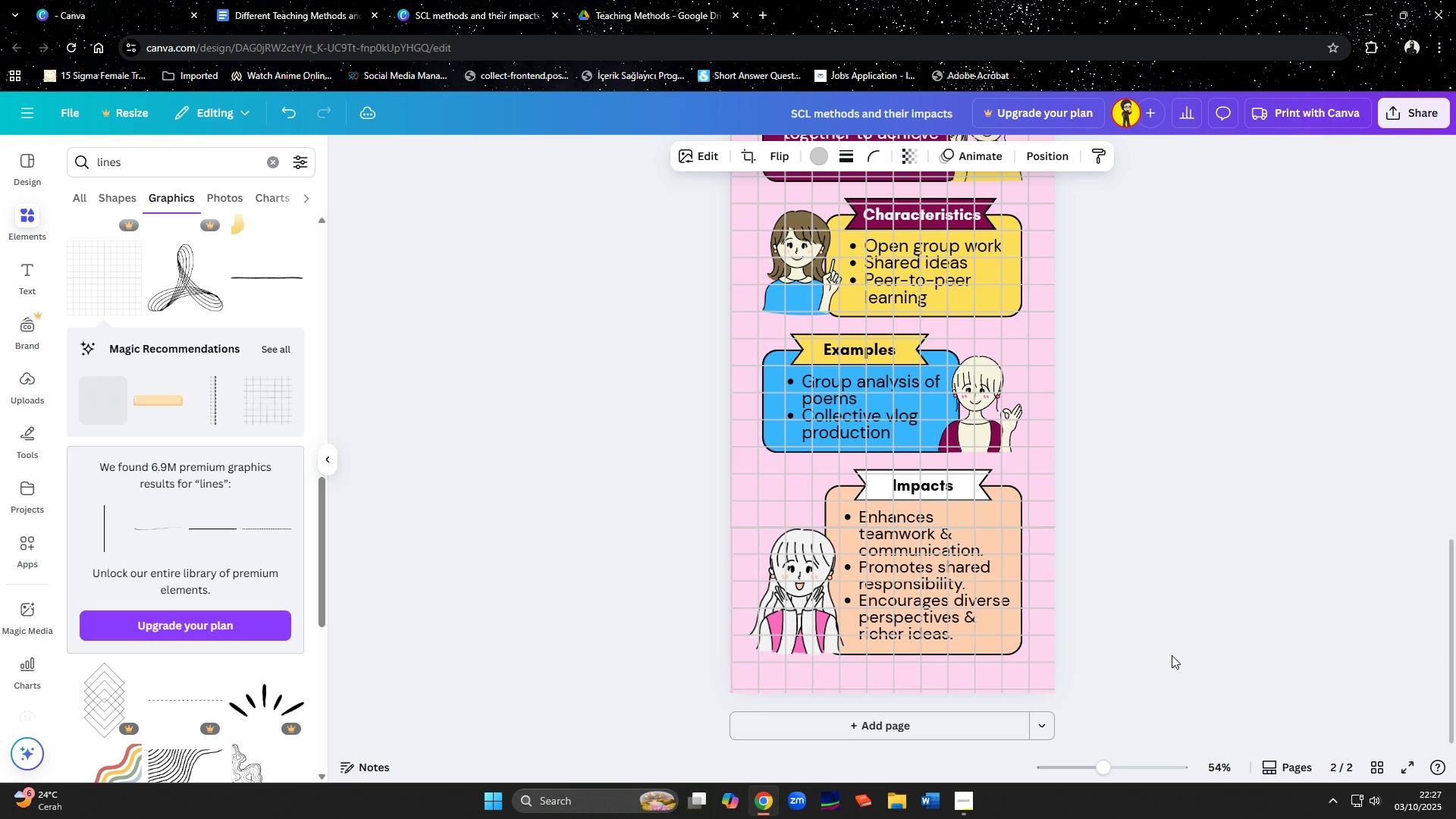 
key(ArrowLeft)
 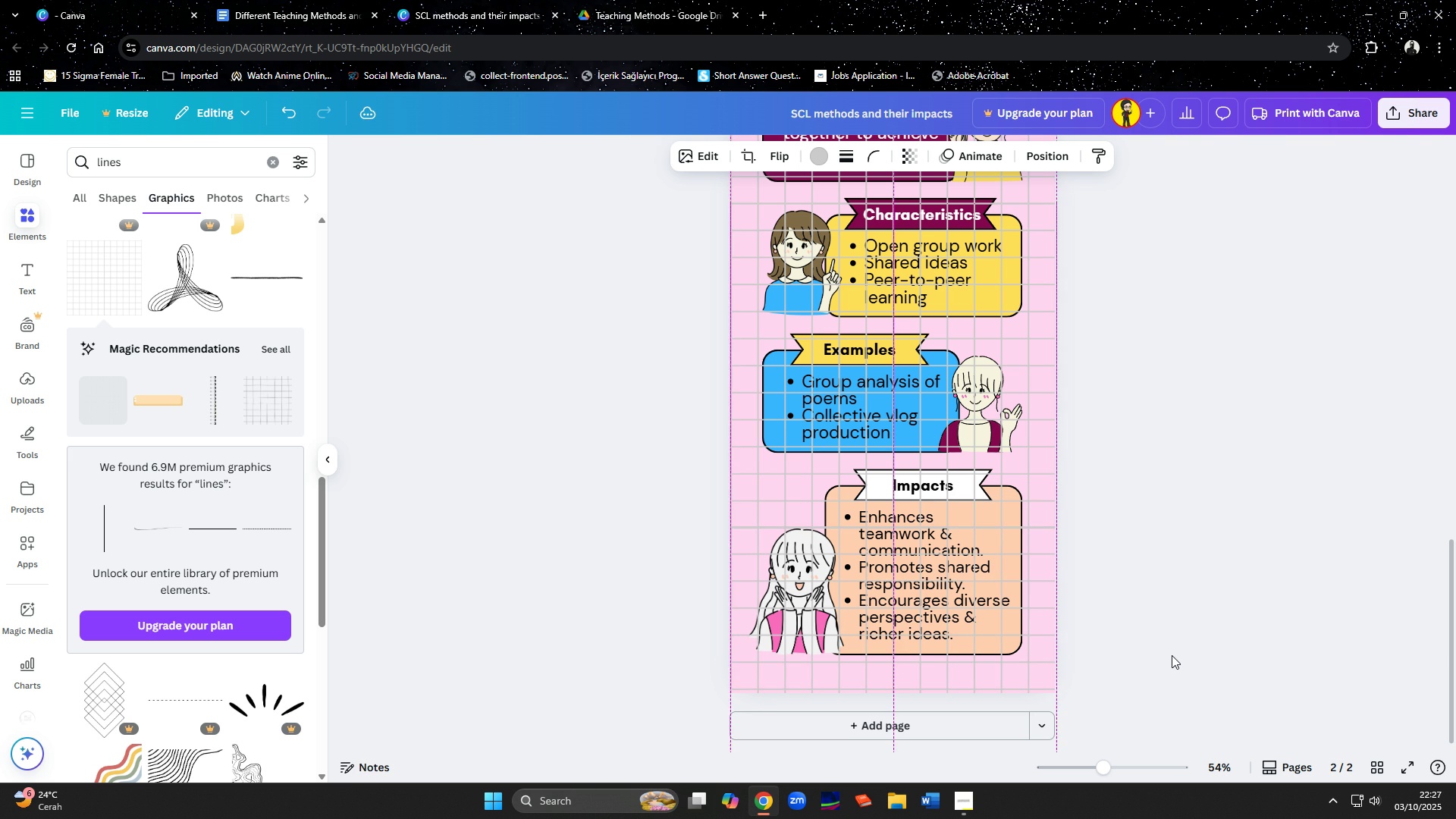 
key(ArrowLeft)
 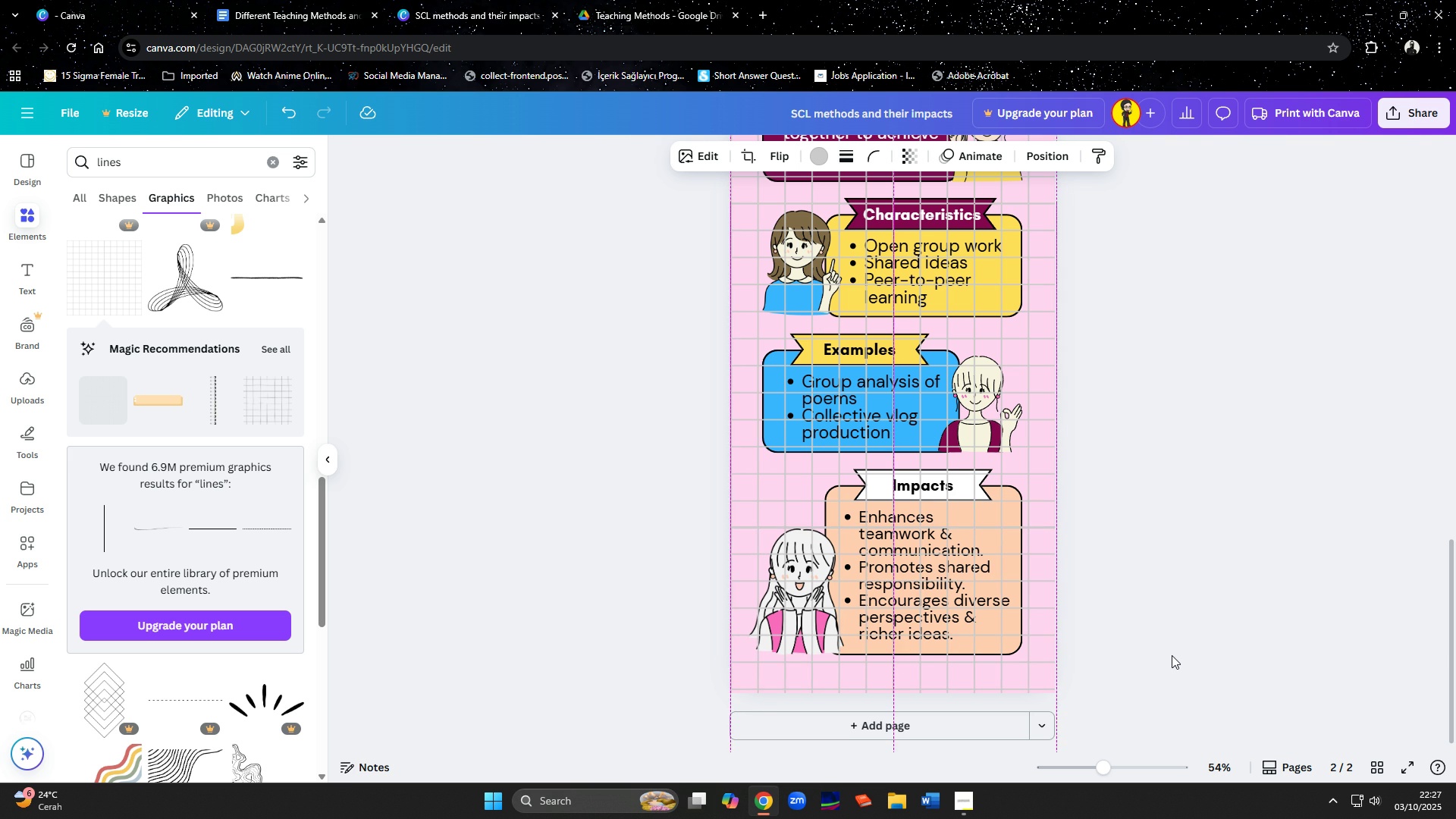 
key(ArrowUp)
 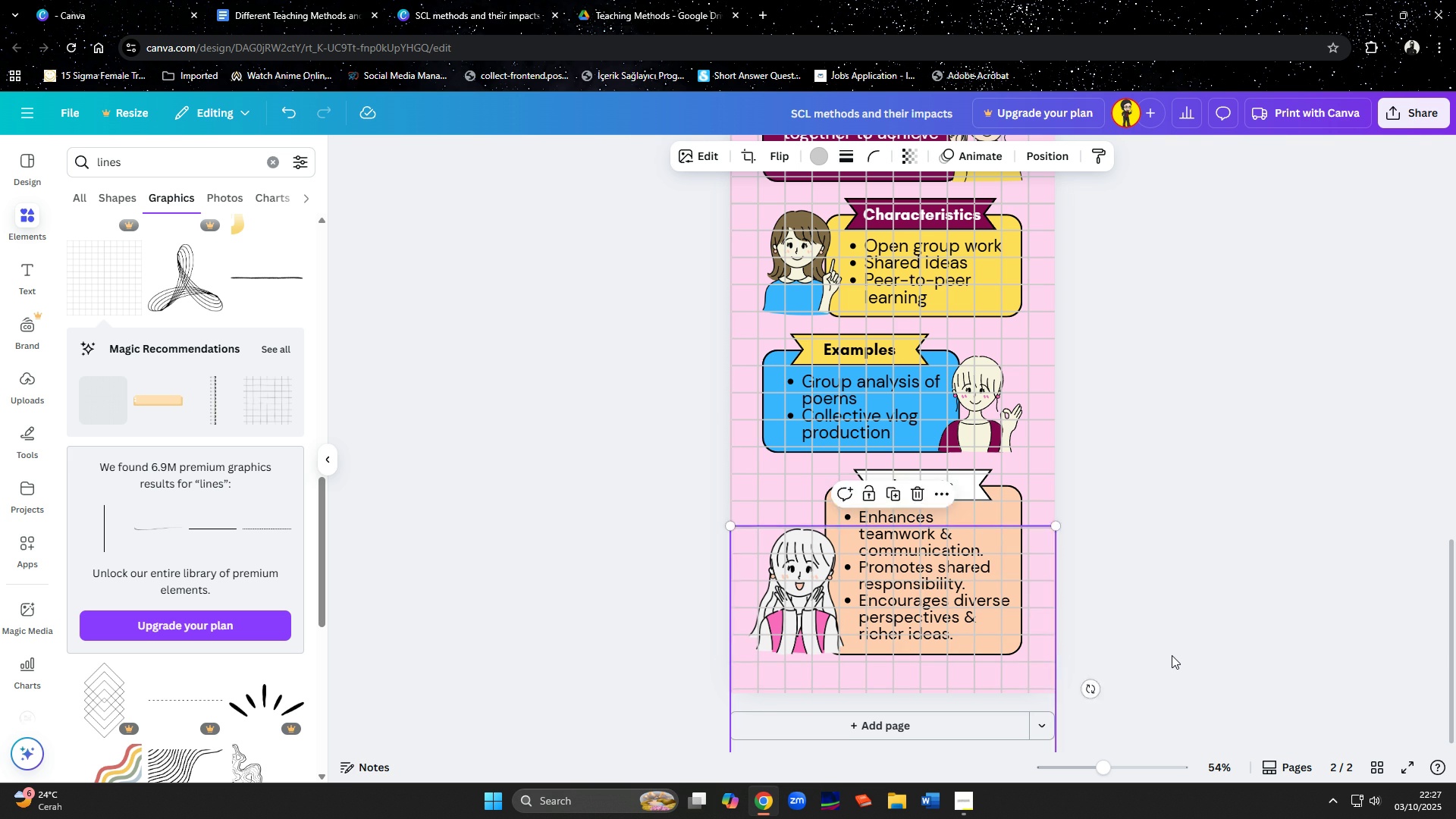 
key(ArrowUp)
 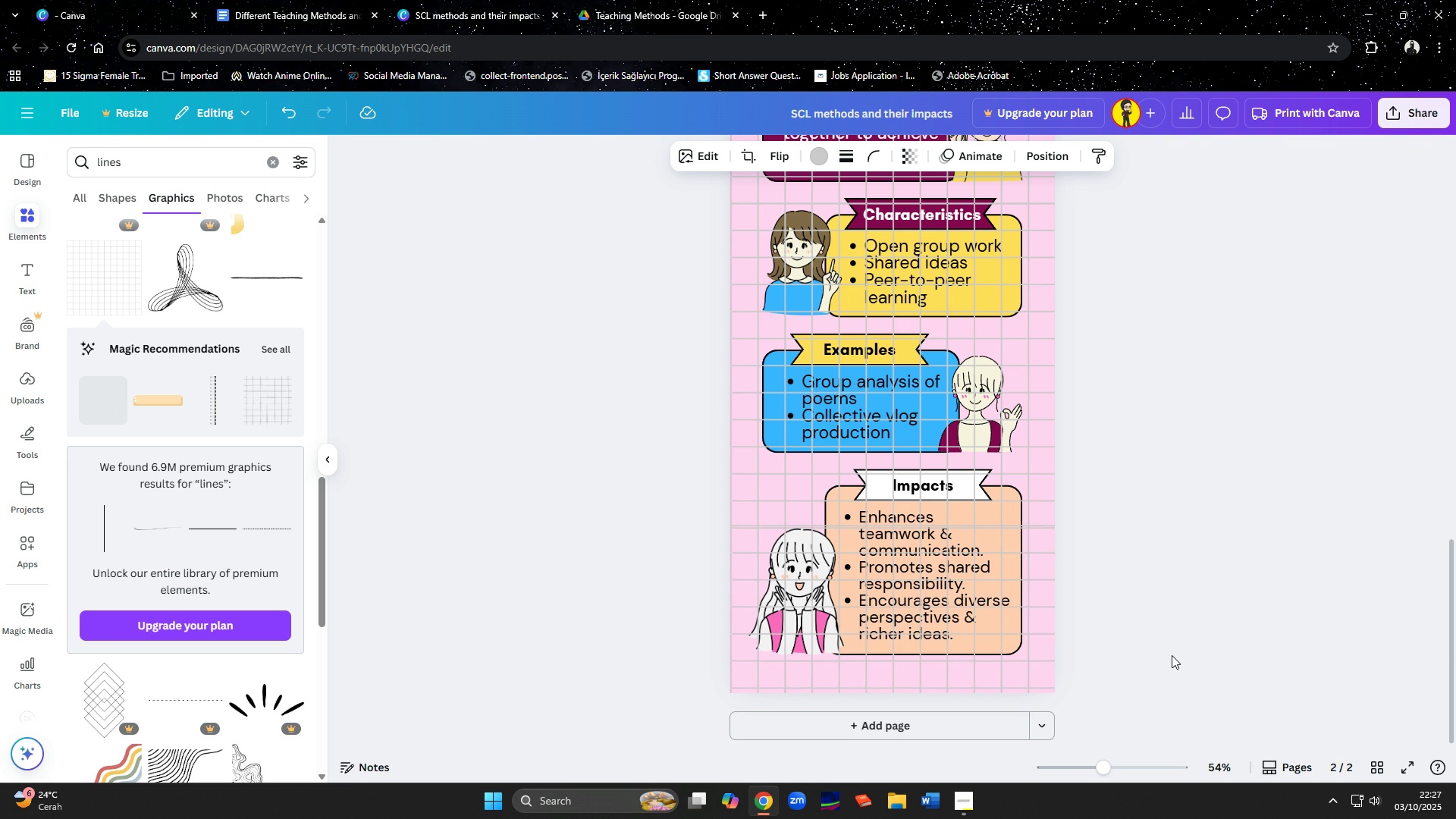 
key(ArrowUp)
 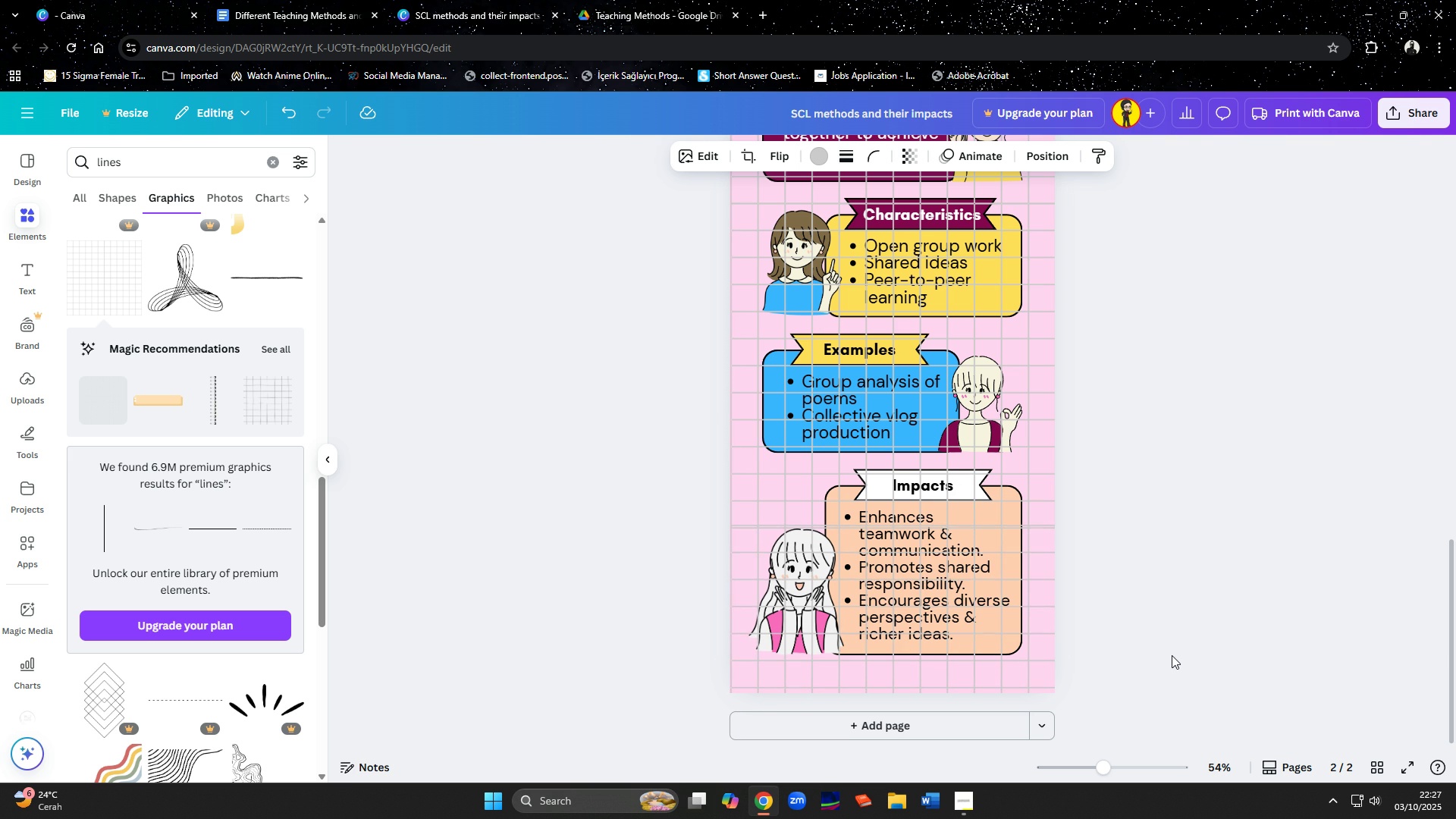 
key(ArrowUp)
 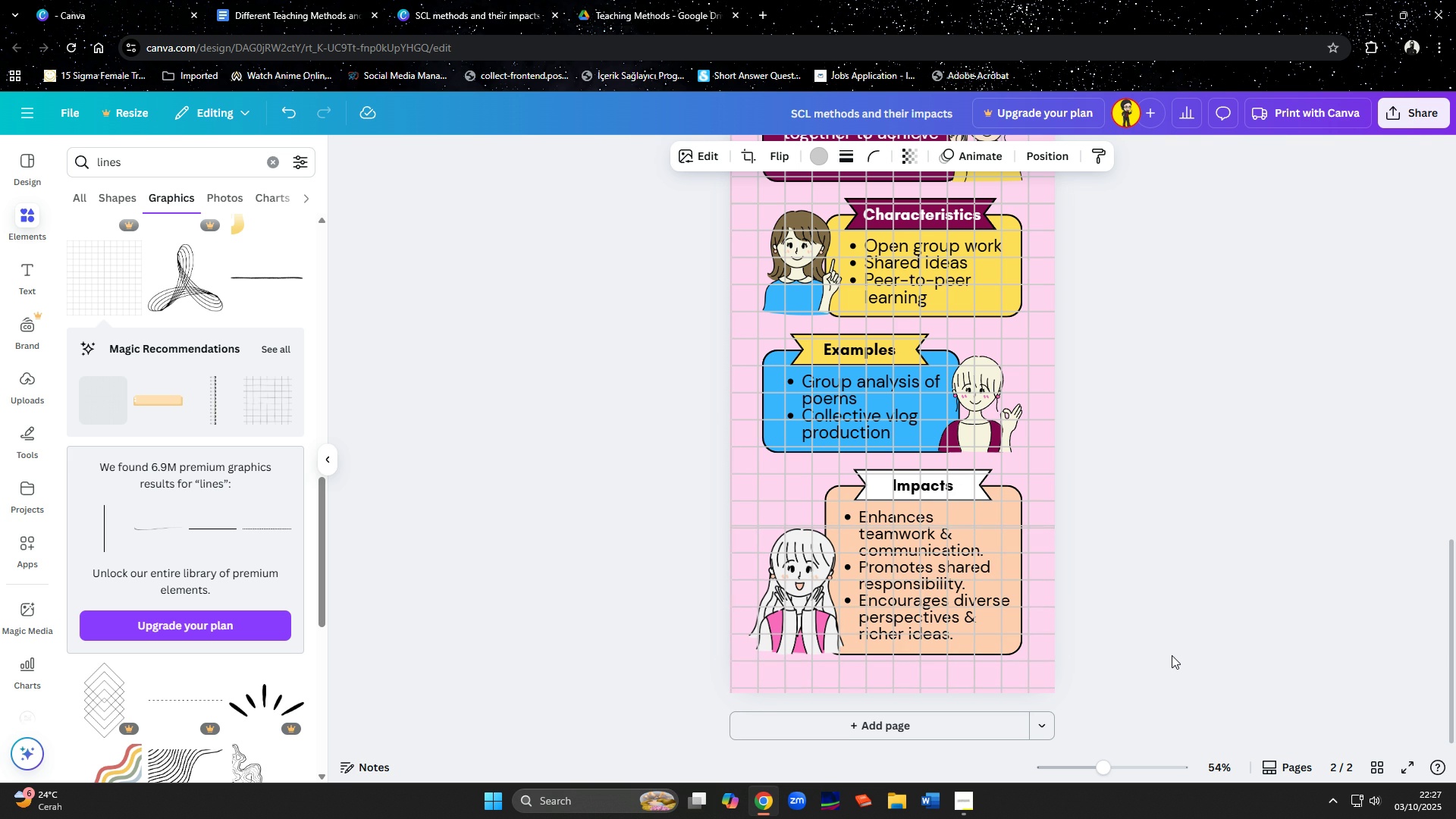 
key(ArrowDown)
 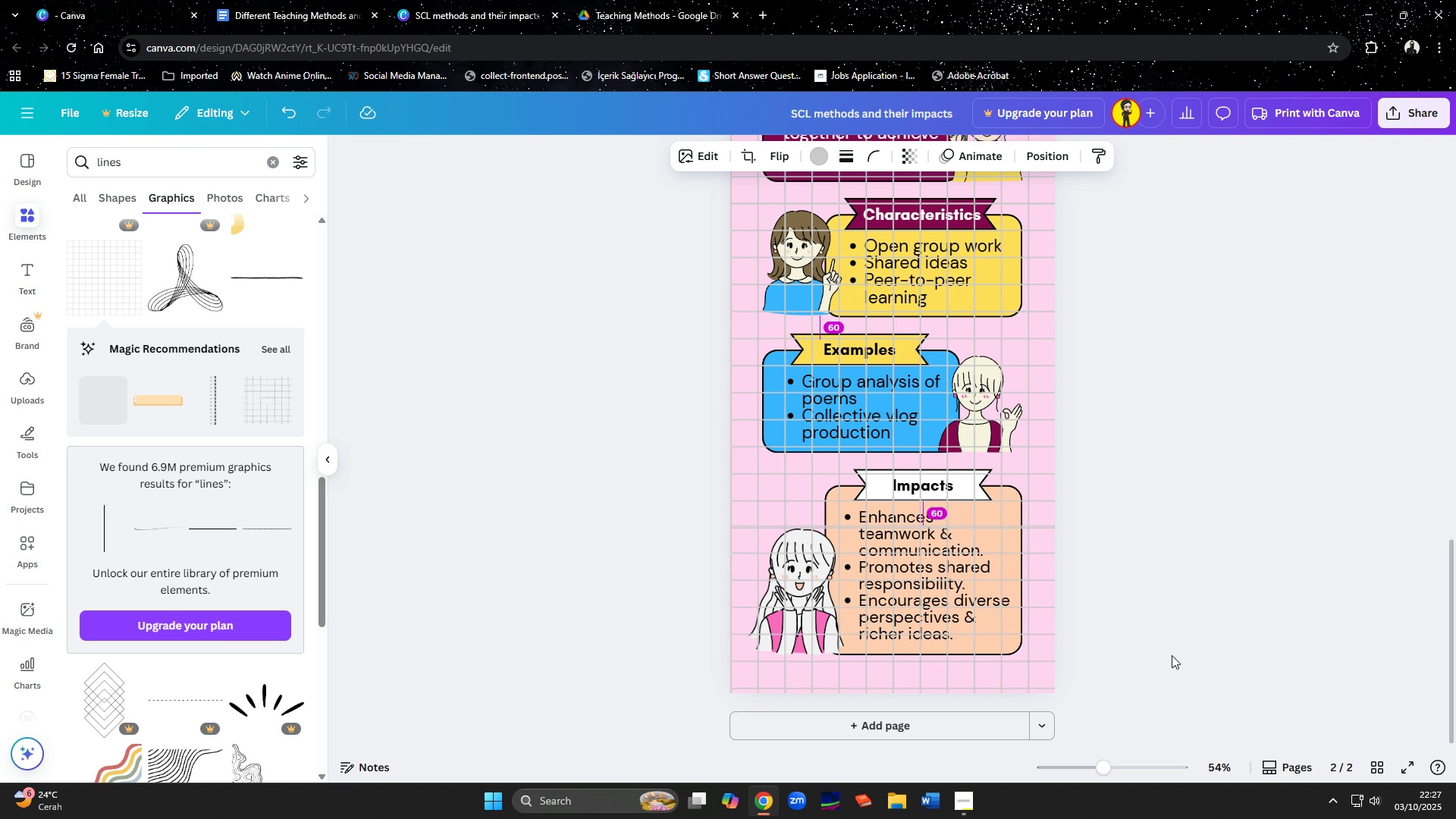 
key(ArrowDown)
 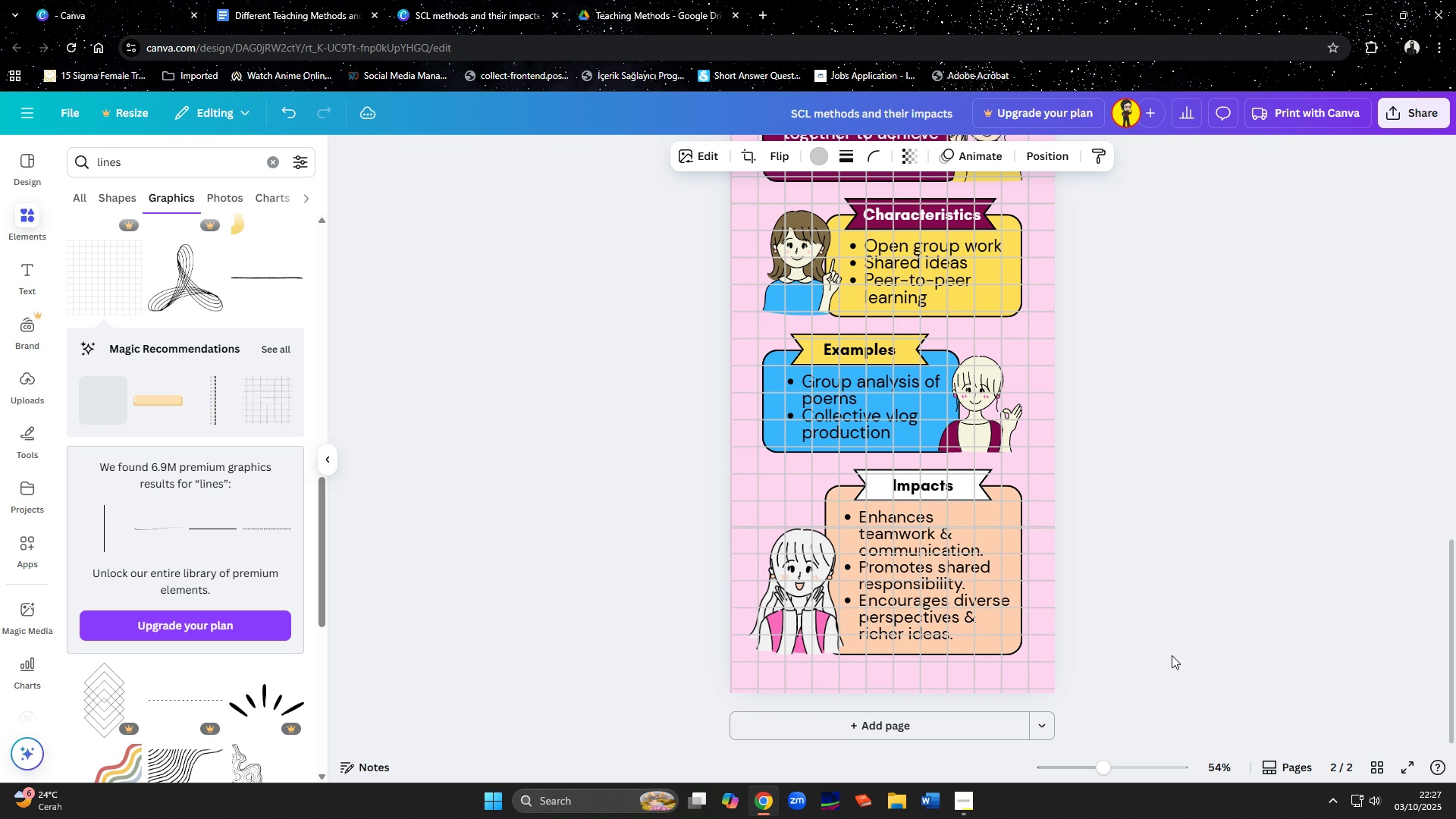 
key(ArrowDown)
 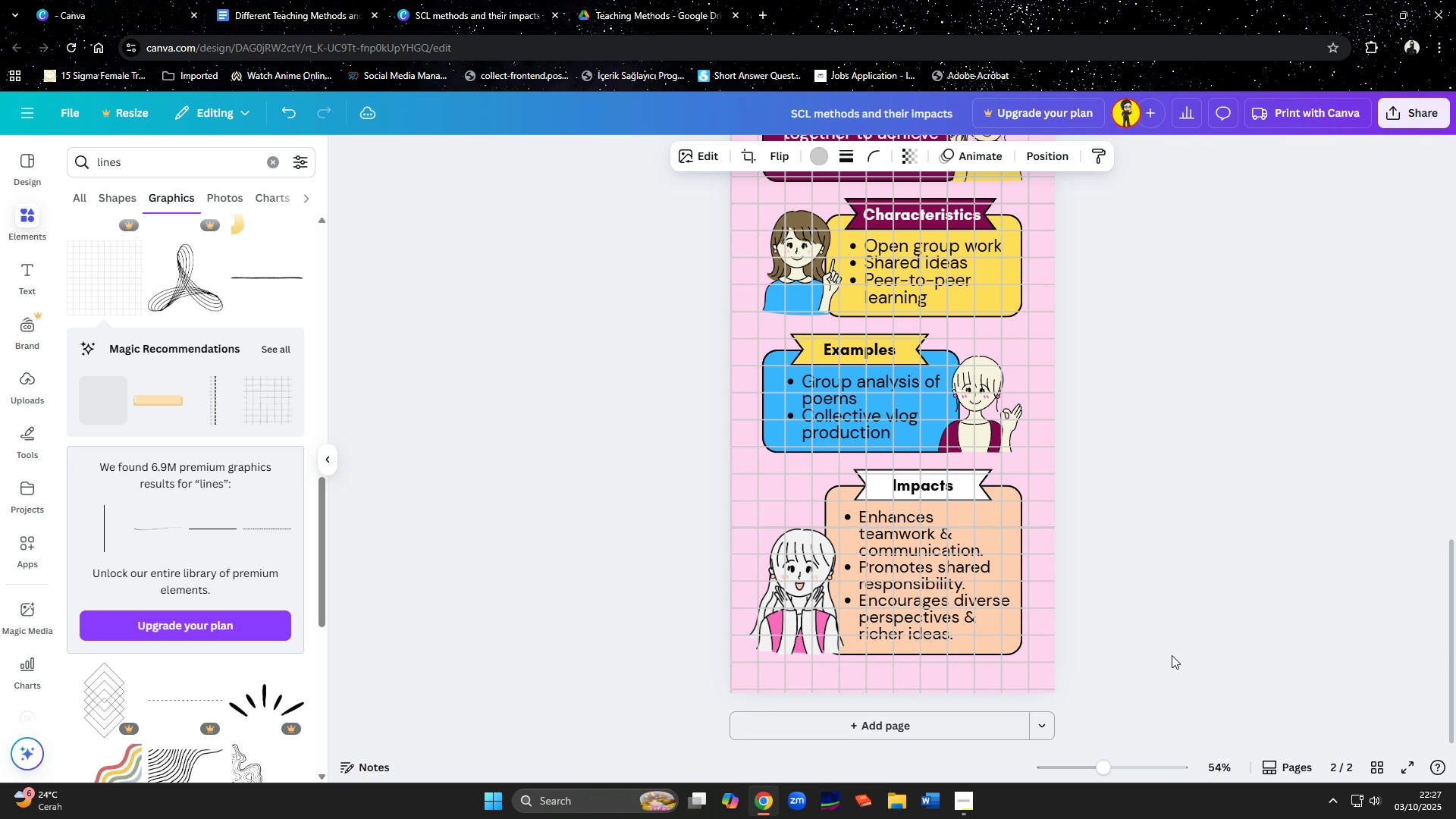 
key(ArrowDown)
 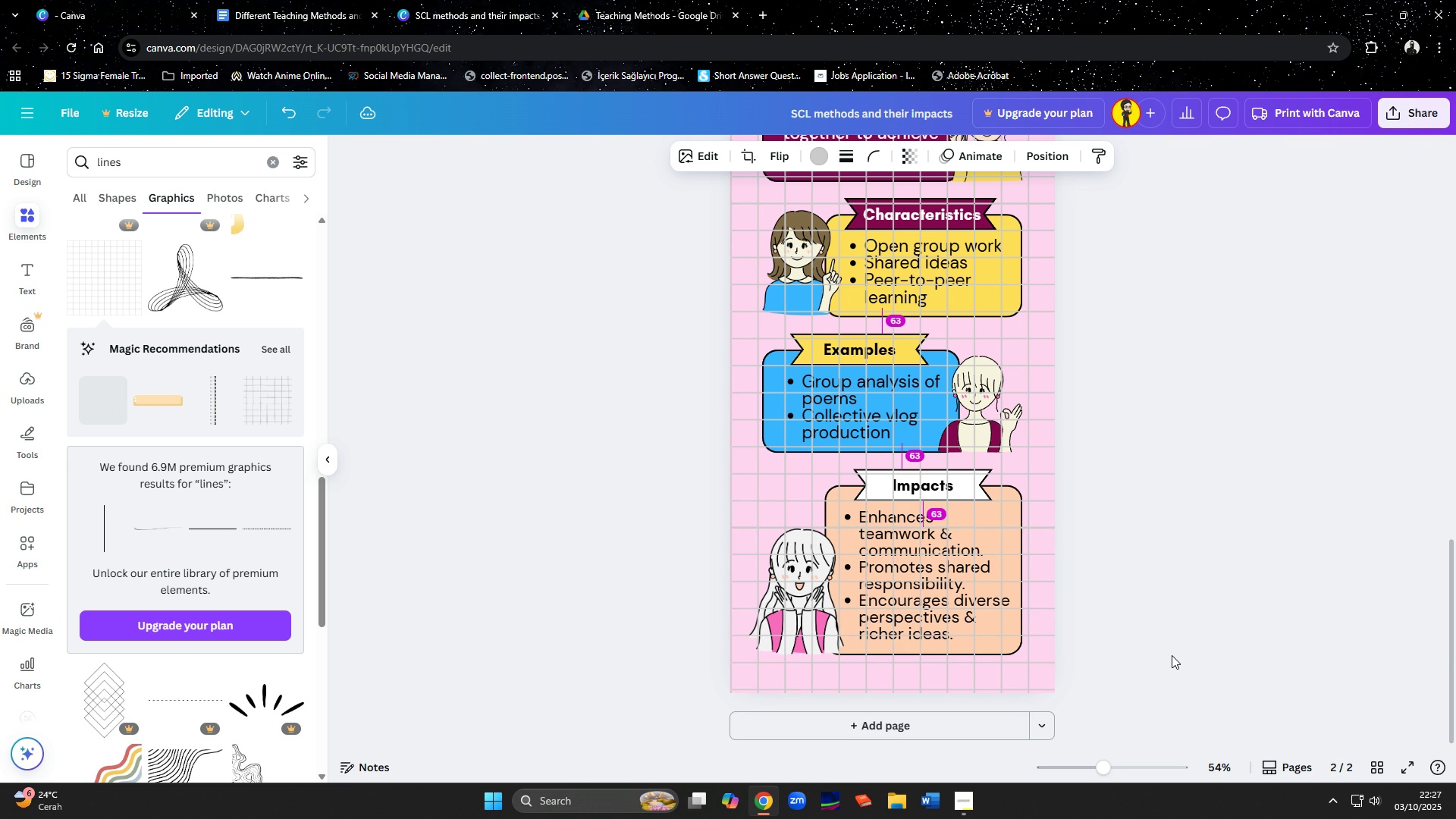 
key(ArrowDown)